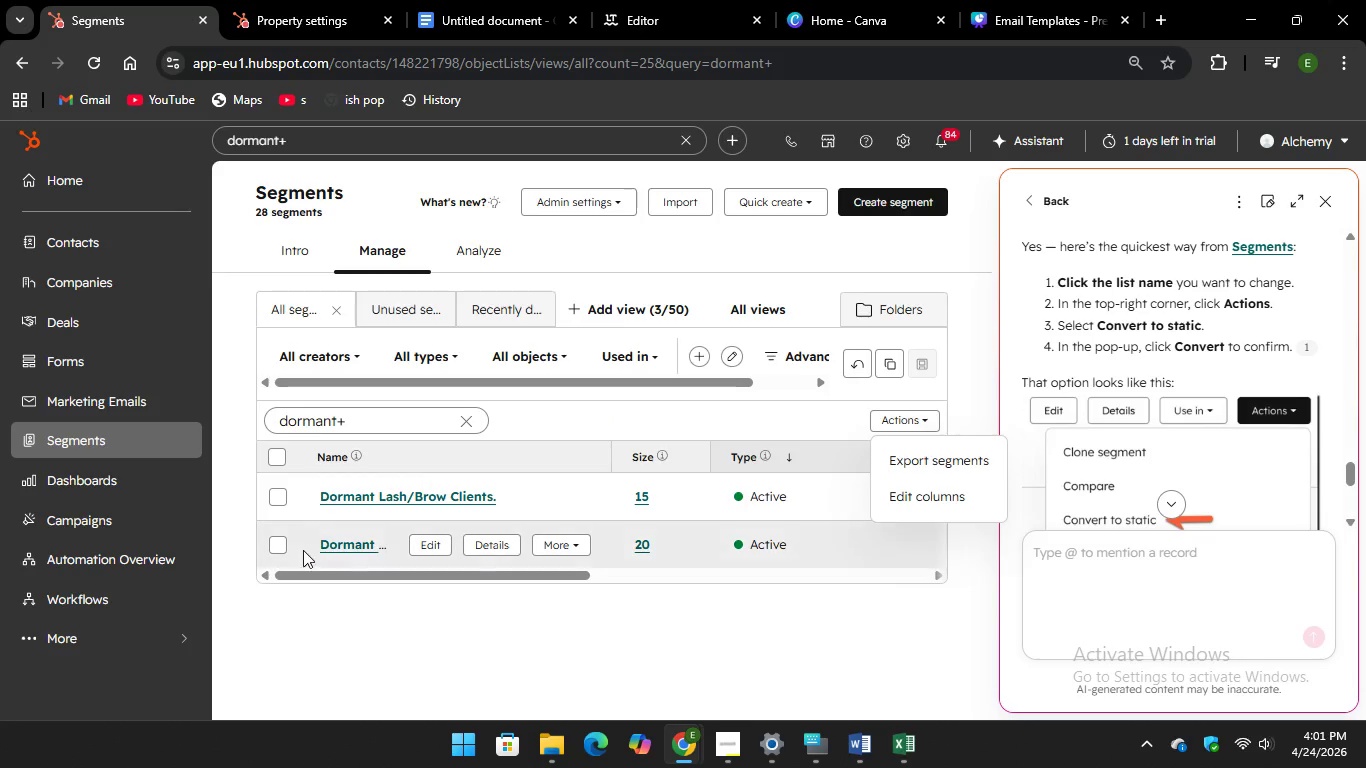 
left_click([275, 532])
 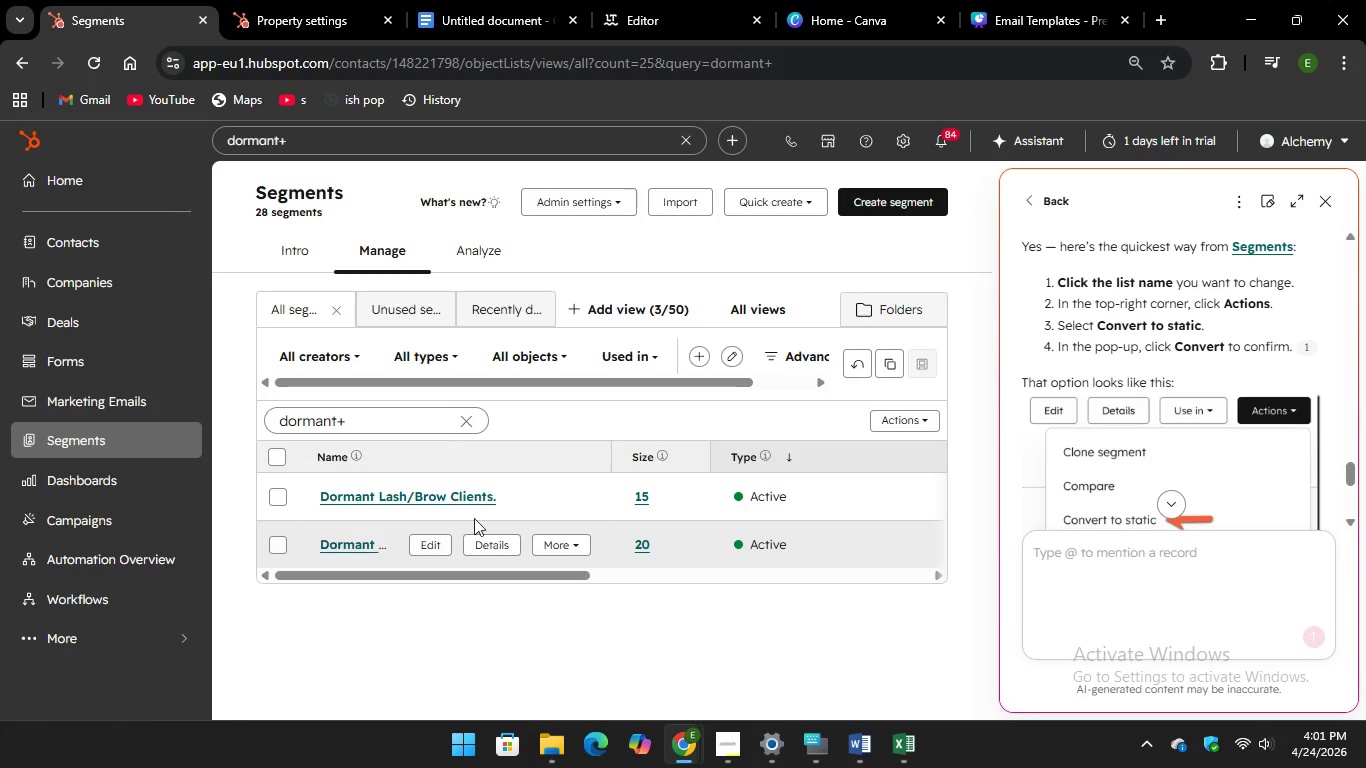 
left_click_drag(start_coordinate=[284, 546], to_coordinate=[279, 547])
 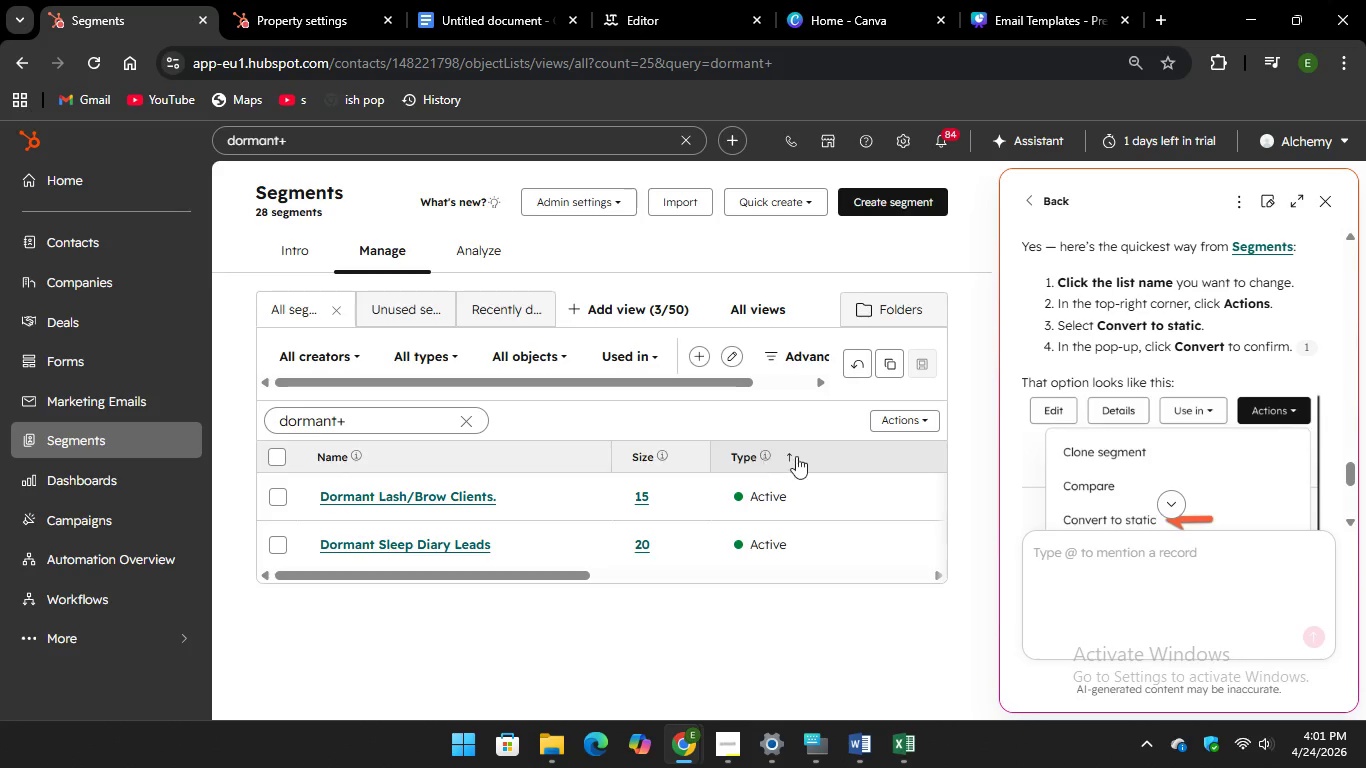 
left_click([888, 418])
 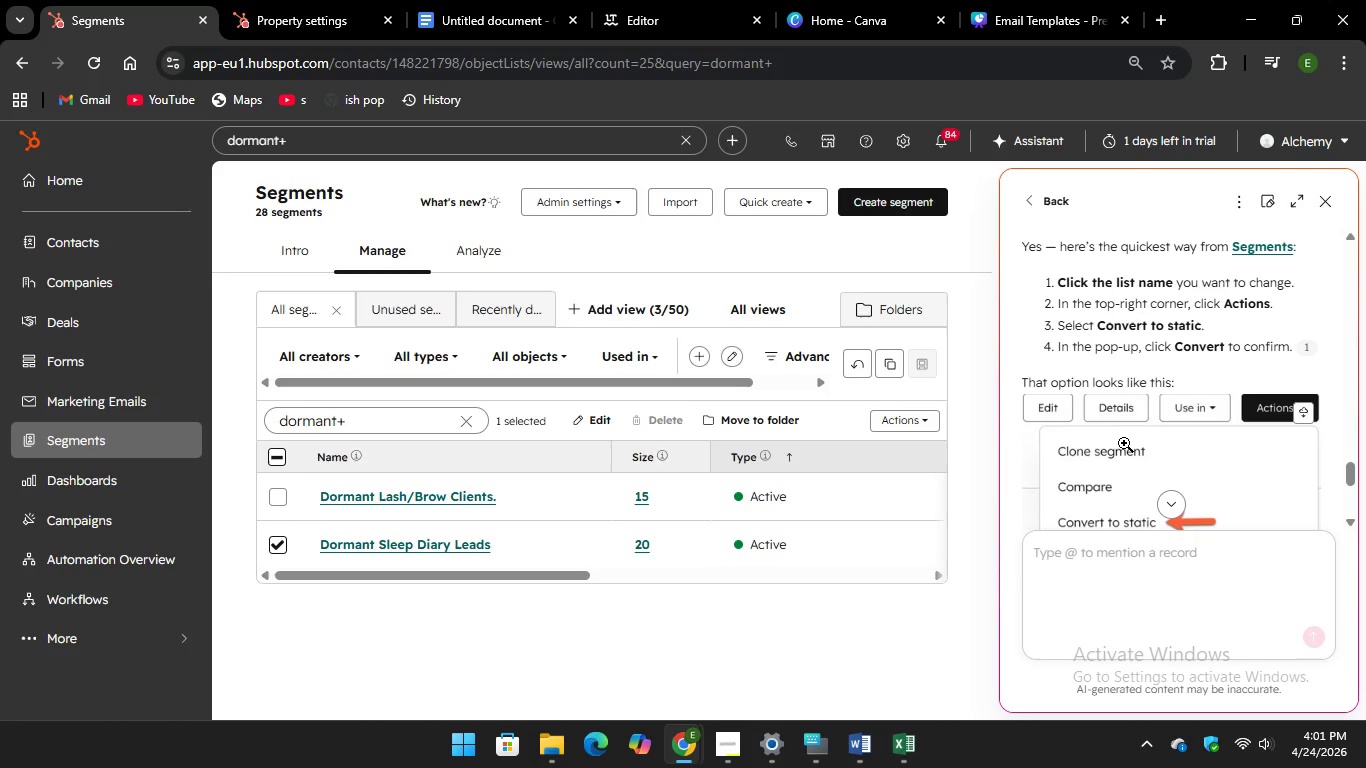 
wait(5.05)
 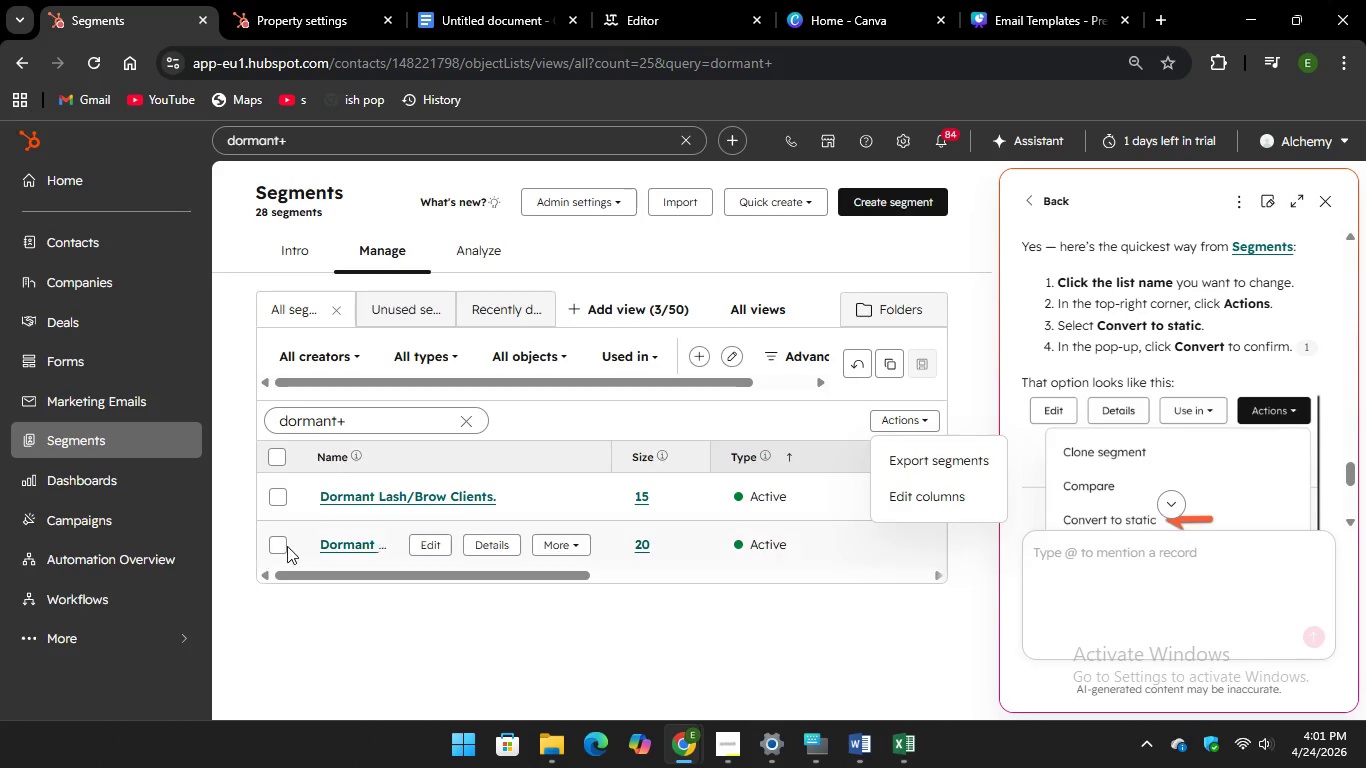 
scroll: coordinate [1124, 443], scroll_direction: down, amount: 2.0
 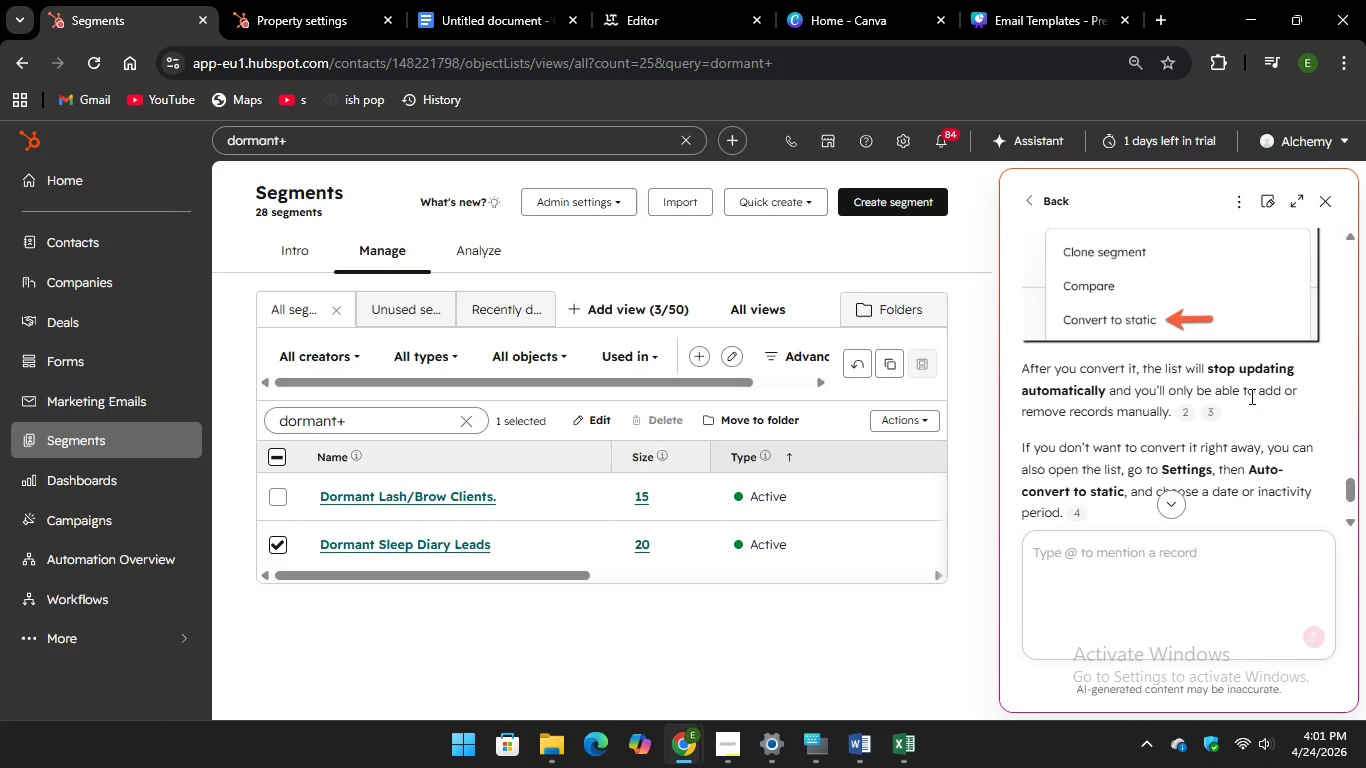 
wait(5.73)
 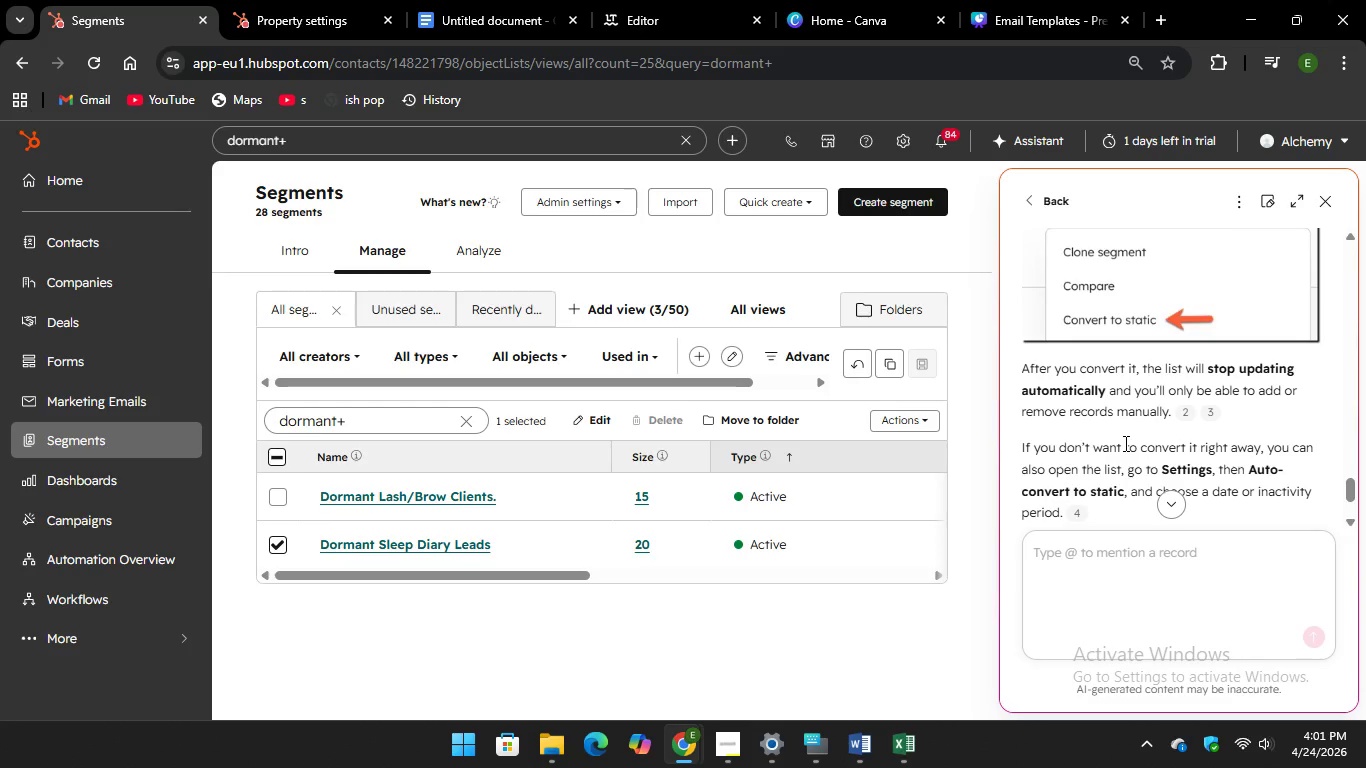 
left_click([1059, 555])
 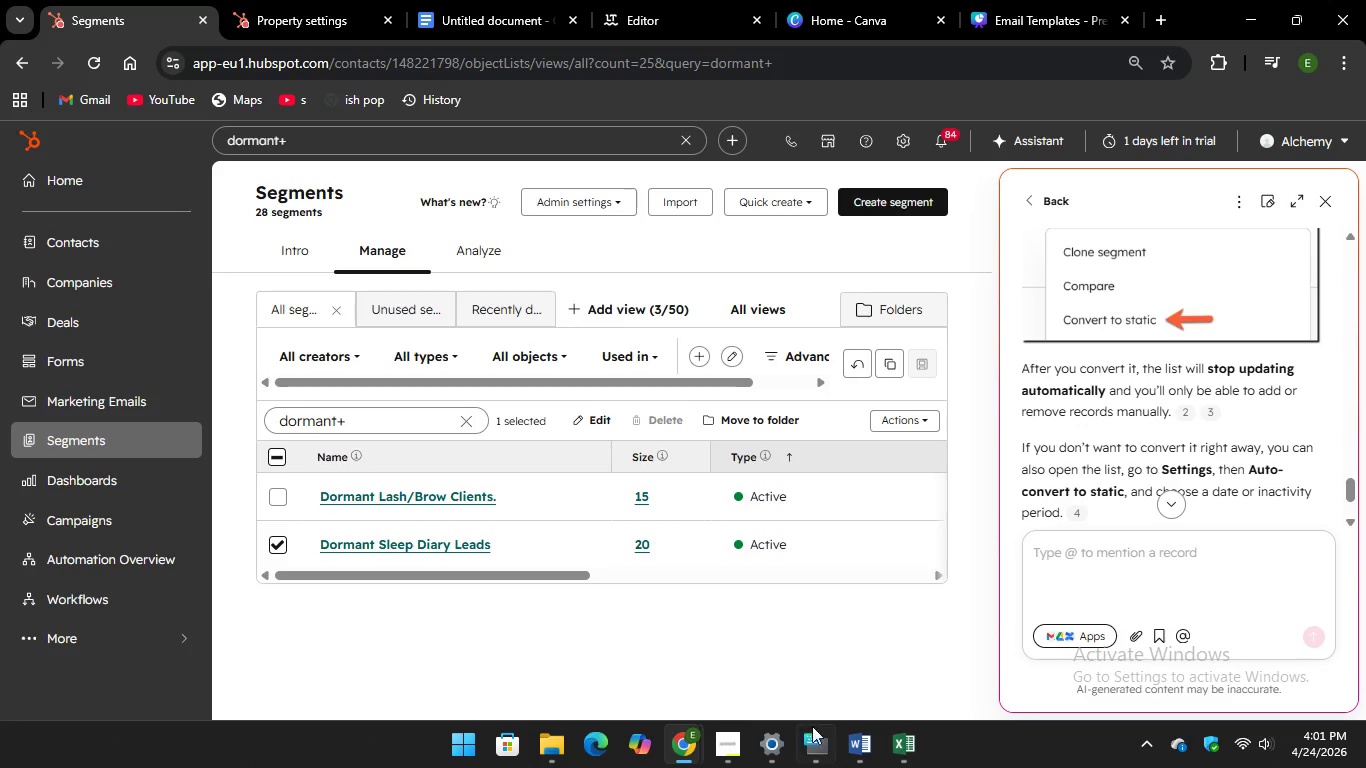 
left_click([812, 736])
 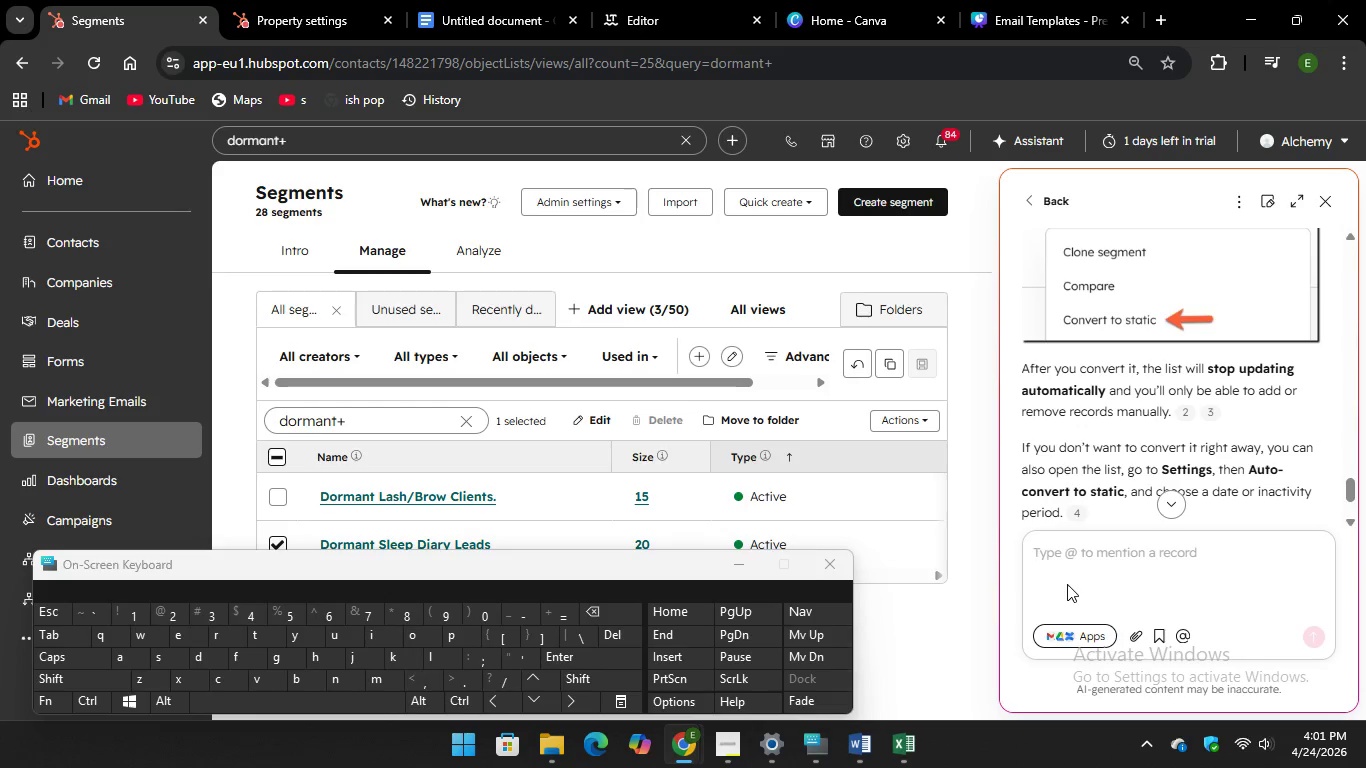 
left_click([1071, 567])
 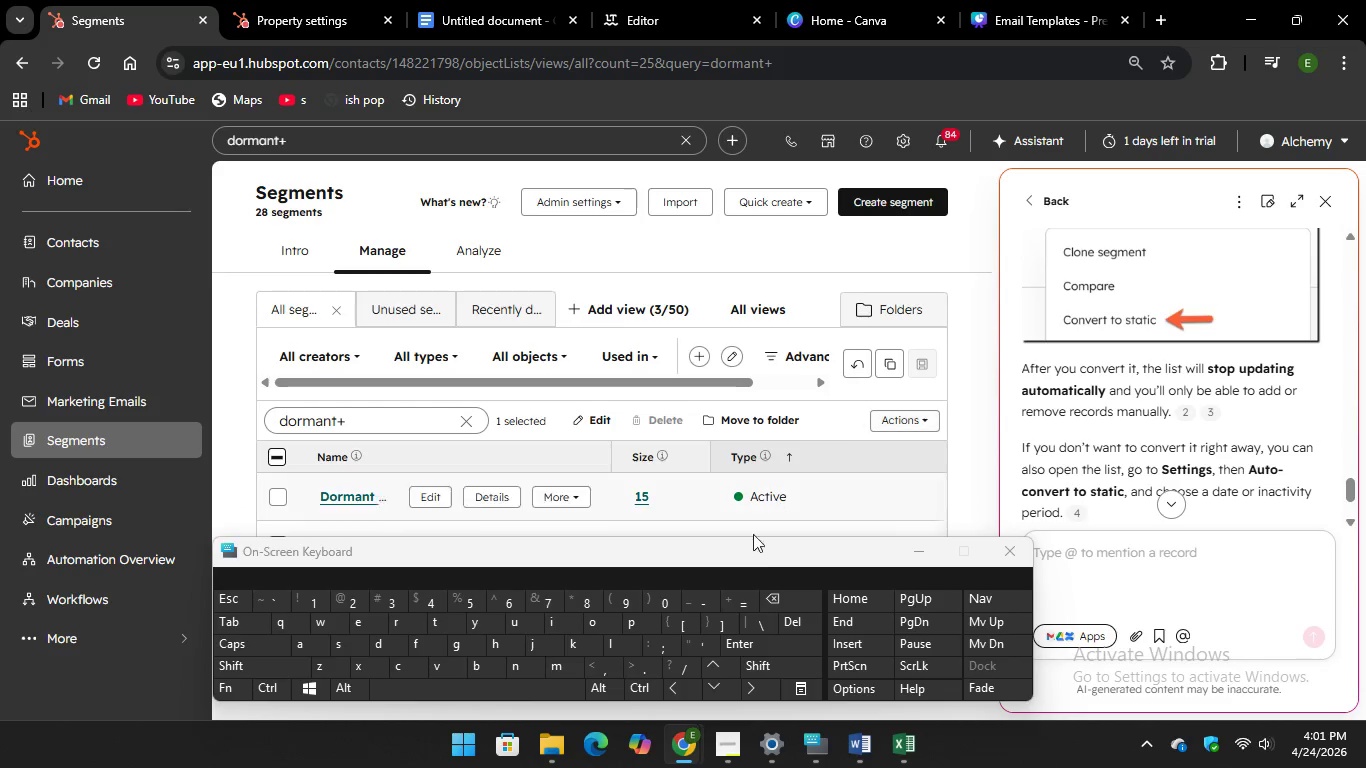 
wait(6.02)
 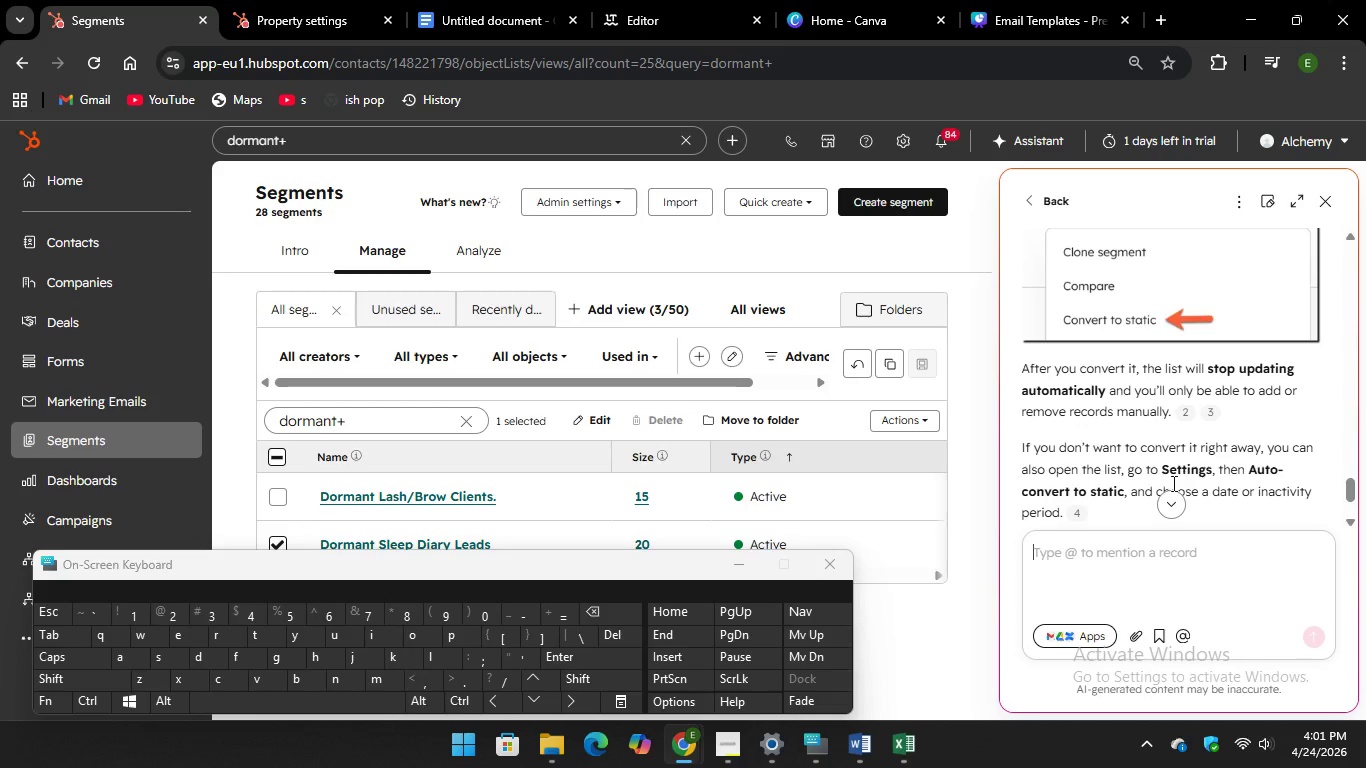 
type(th)
 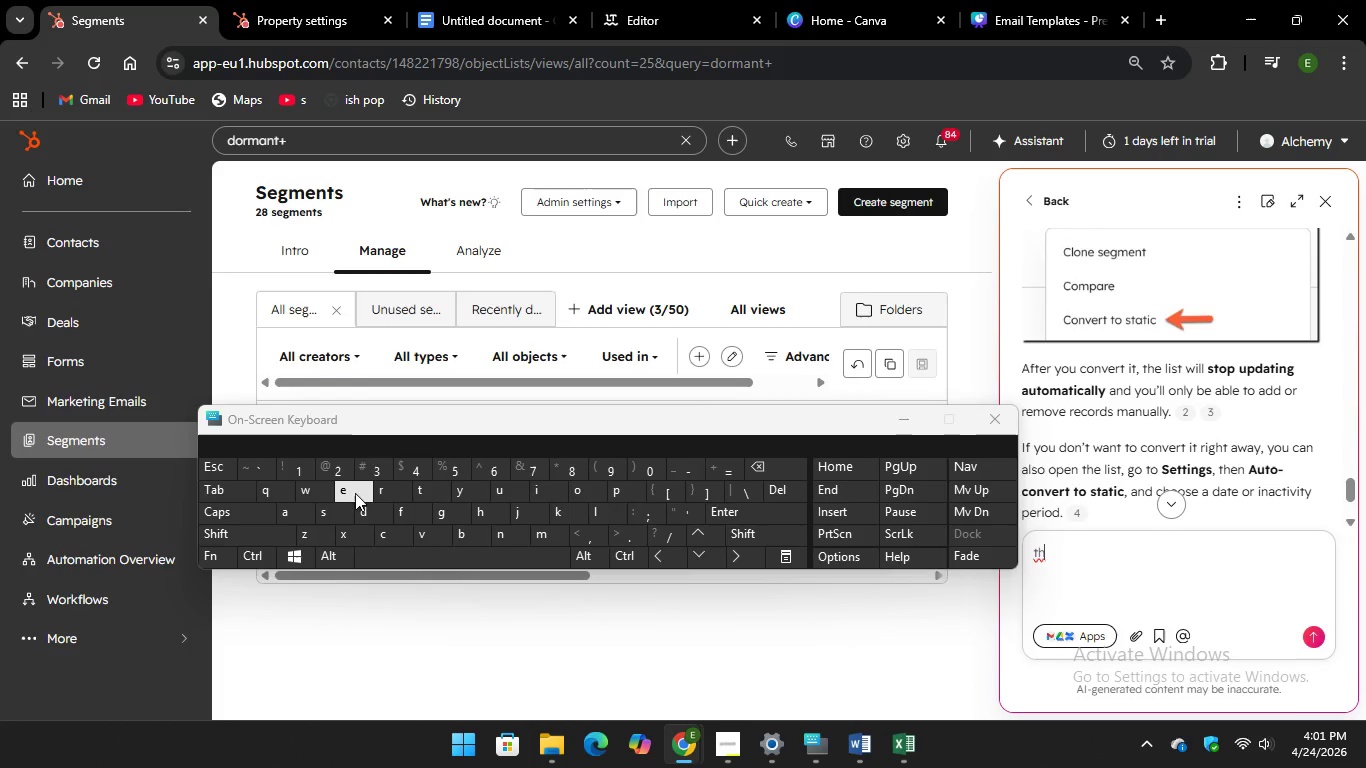 
type(er)
 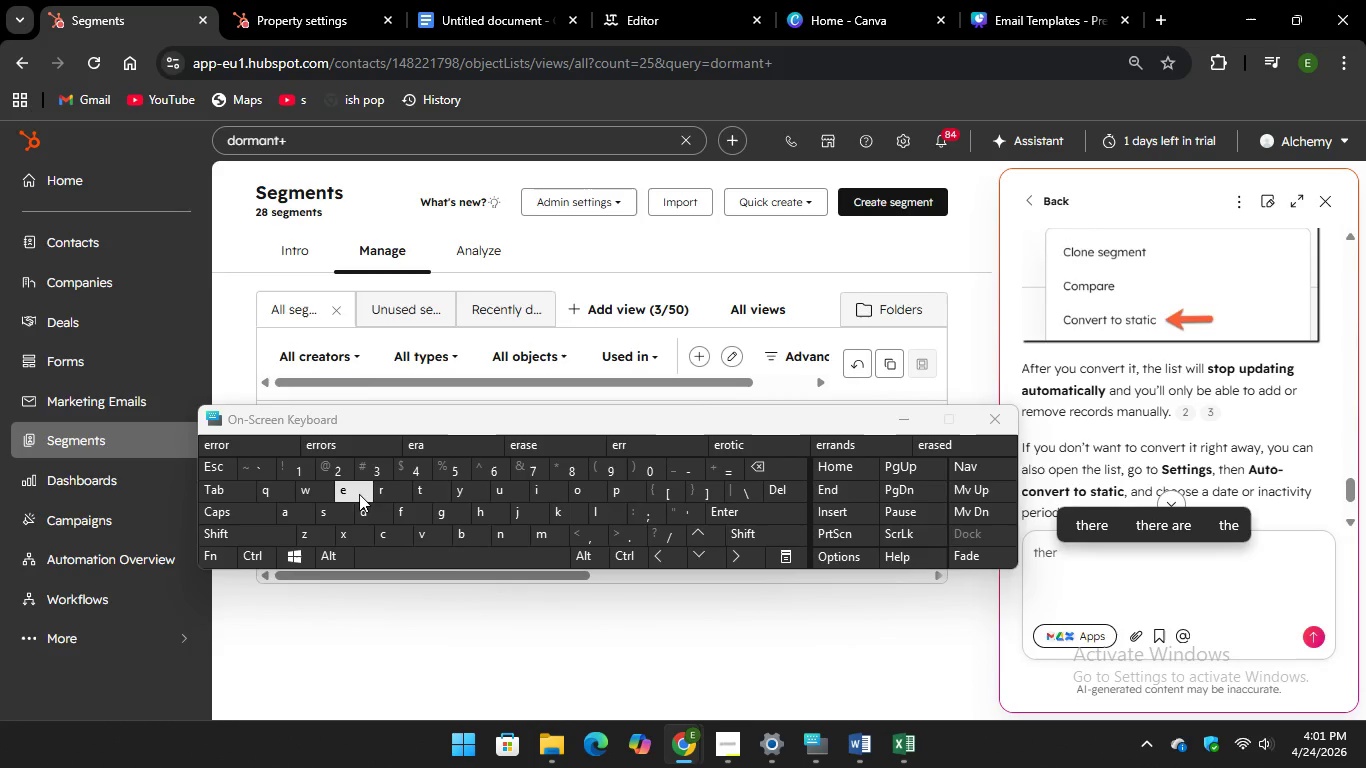 
type(e is no )
 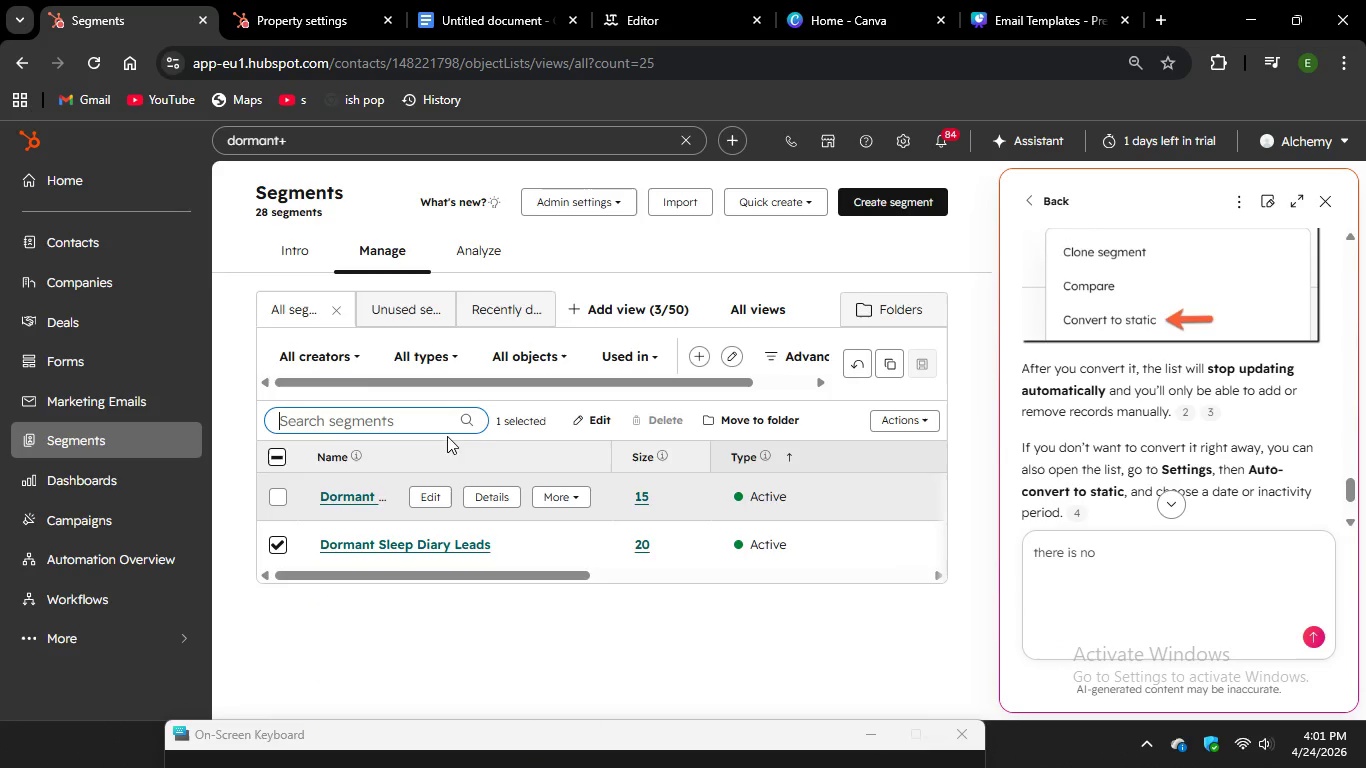 
wait(5.19)
 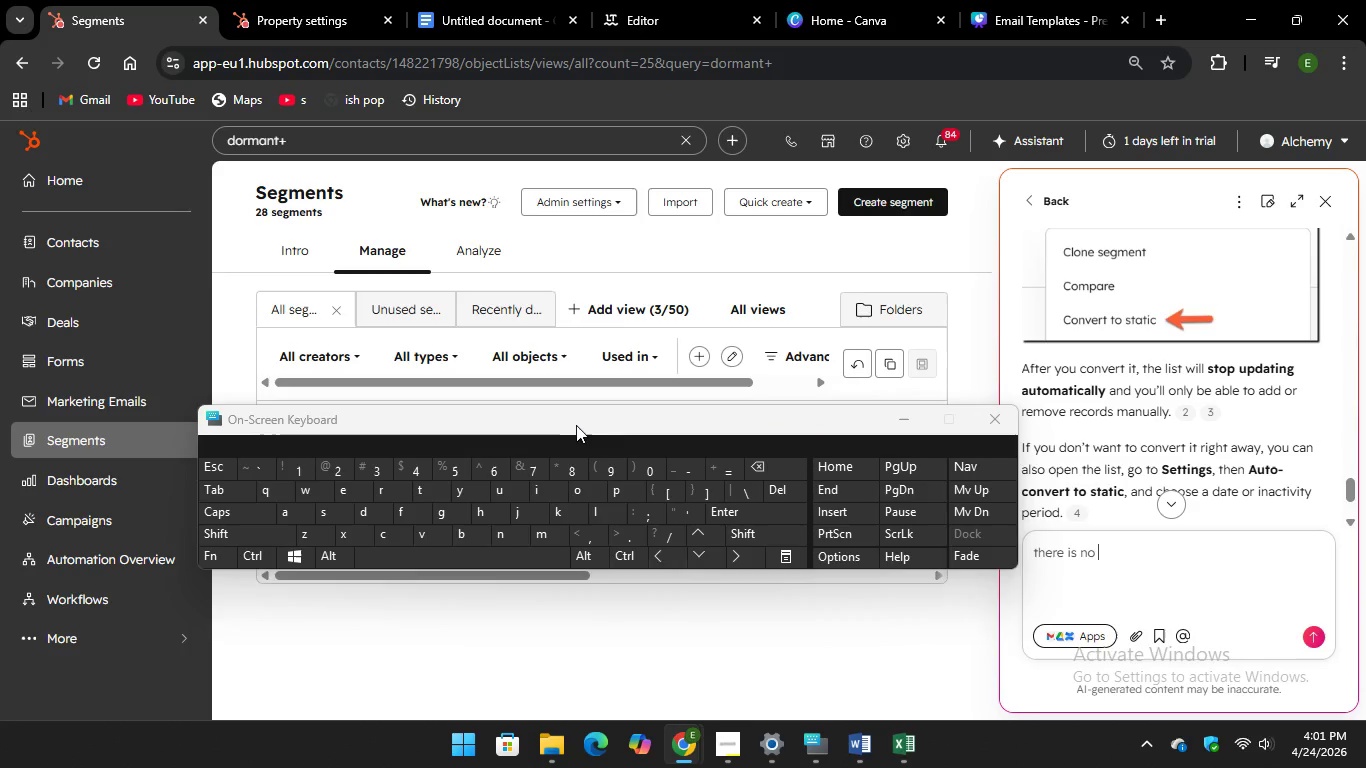 
scroll: coordinate [390, 522], scroll_direction: up, amount: 17.0
 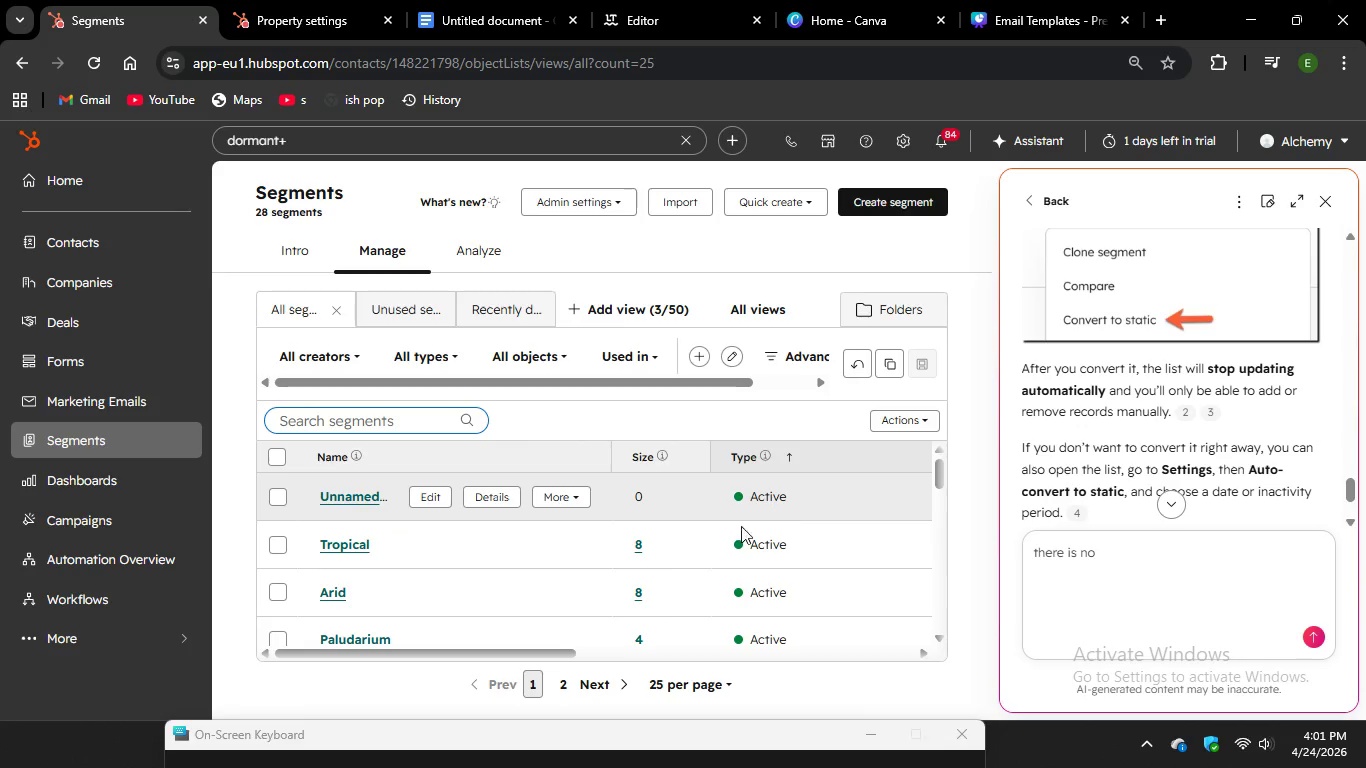 
scroll: coordinate [662, 547], scroll_direction: down, amount: 9.0
 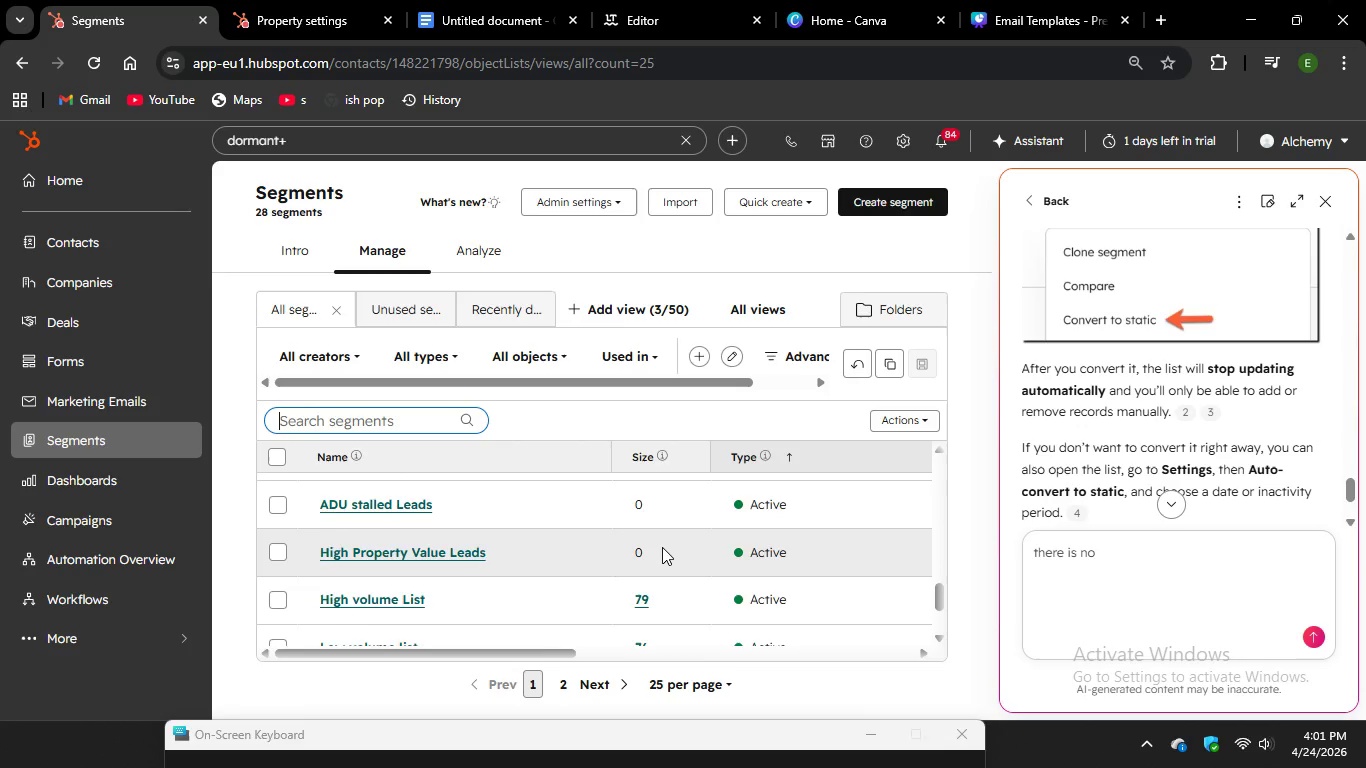 
scroll: coordinate [724, 606], scroll_direction: up, amount: 6.0
 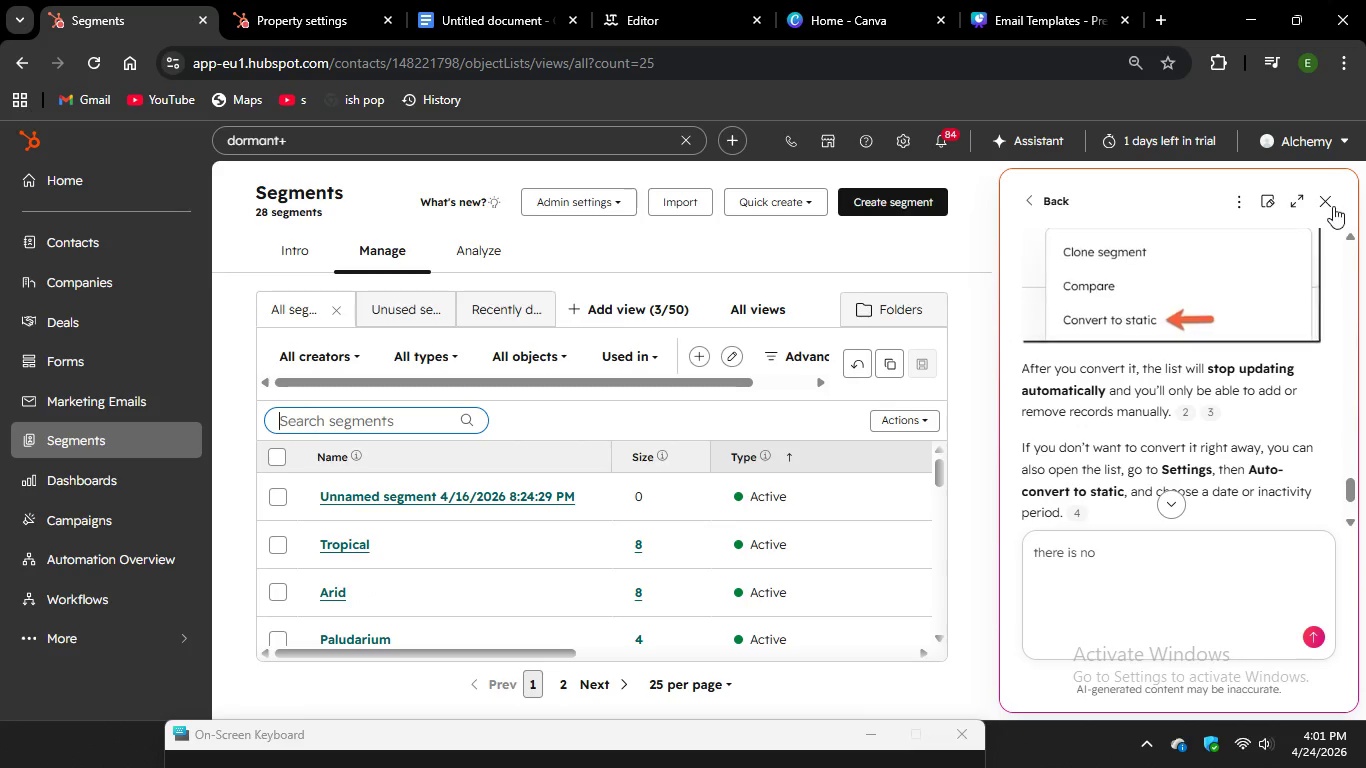 
left_click([1333, 206])
 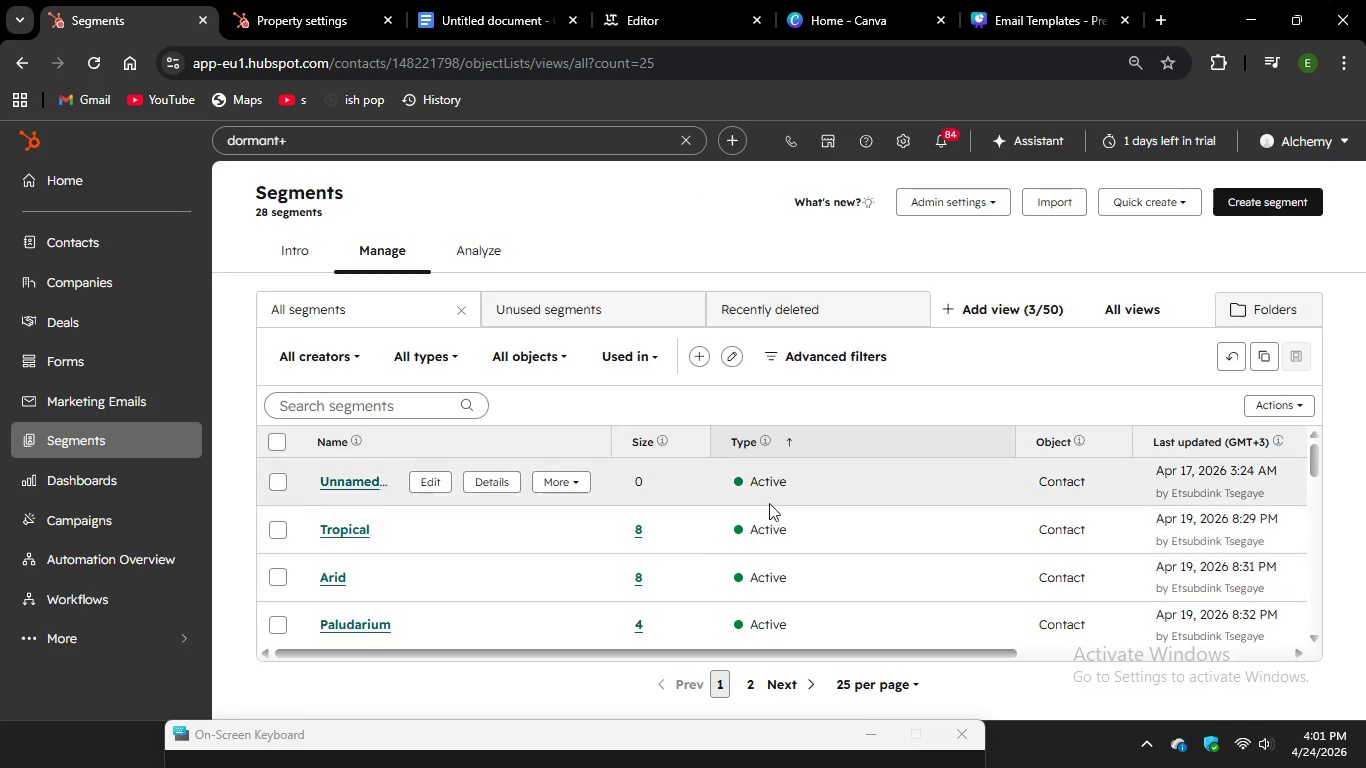 
scroll: coordinate [529, 628], scroll_direction: up, amount: 9.0
 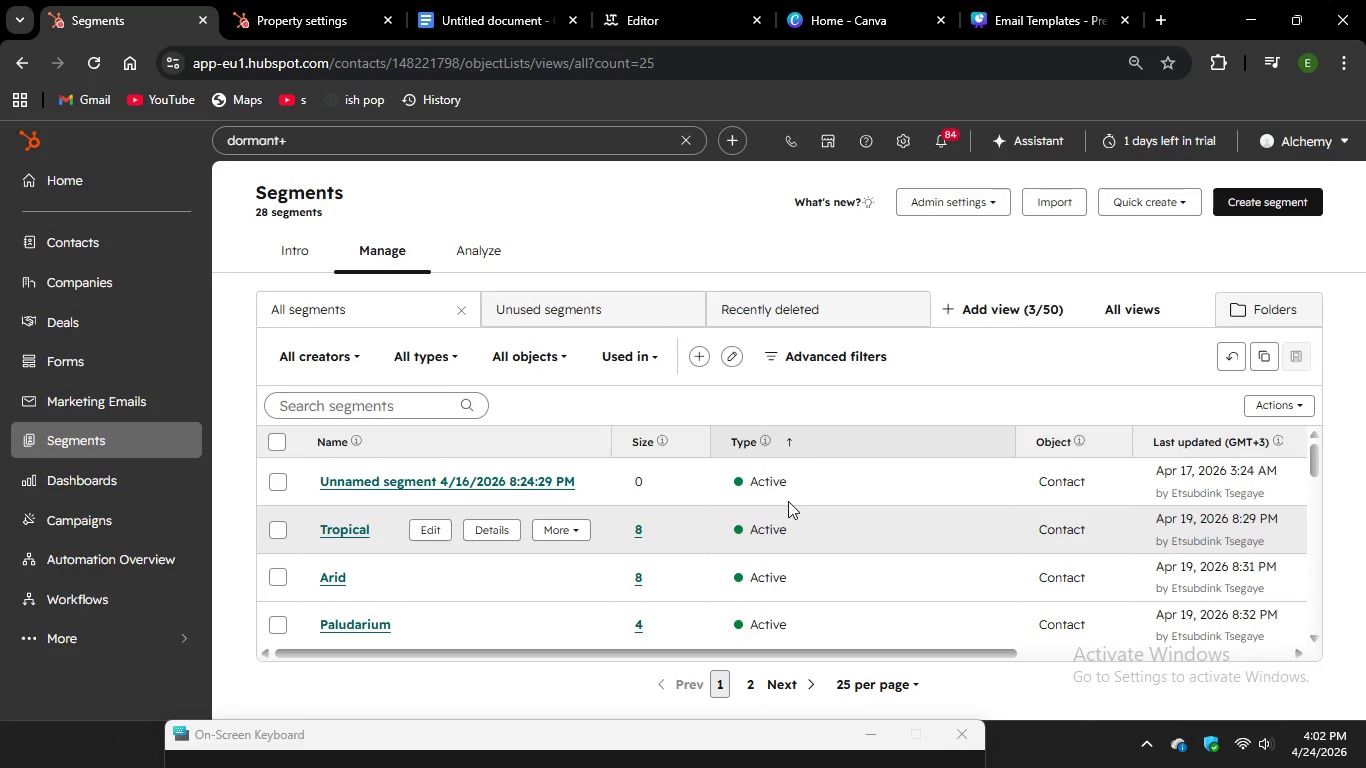 
left_click([789, 474])
 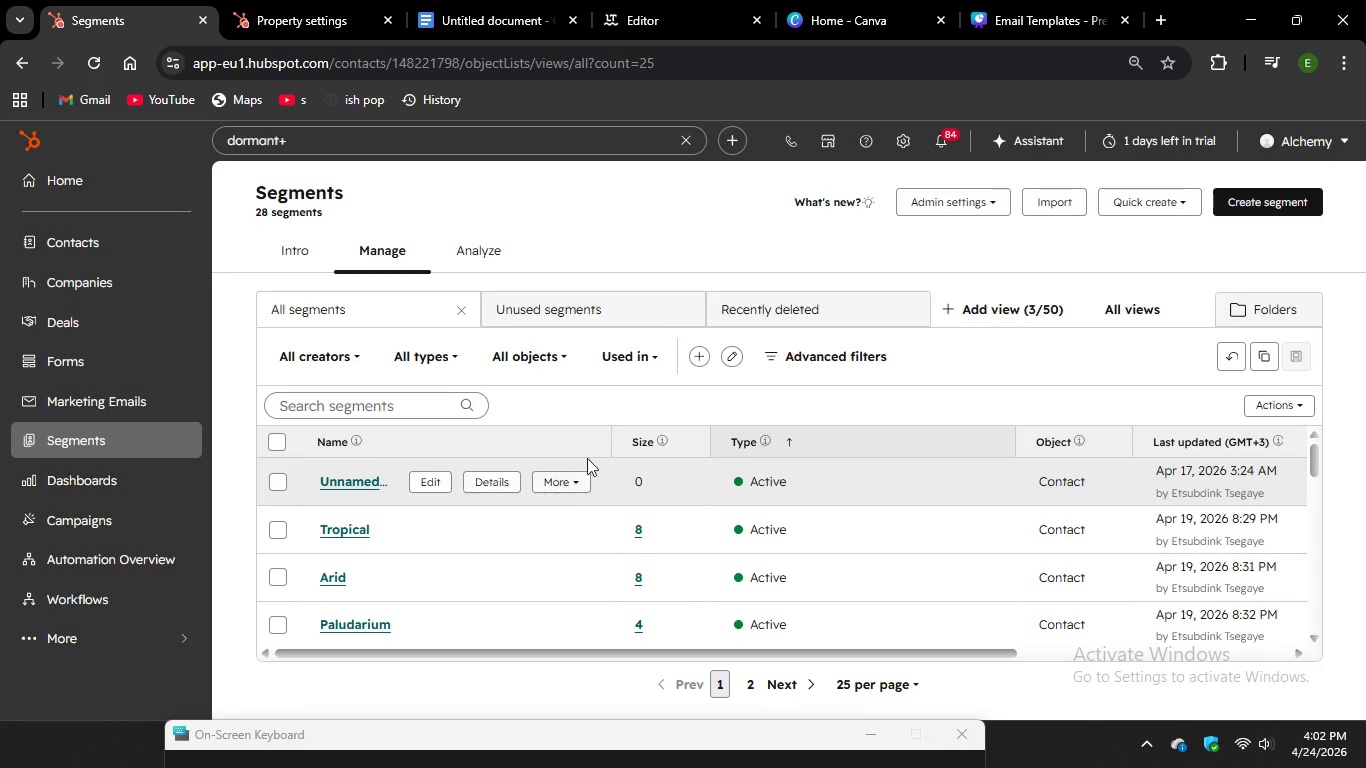 
left_click([688, 435])
 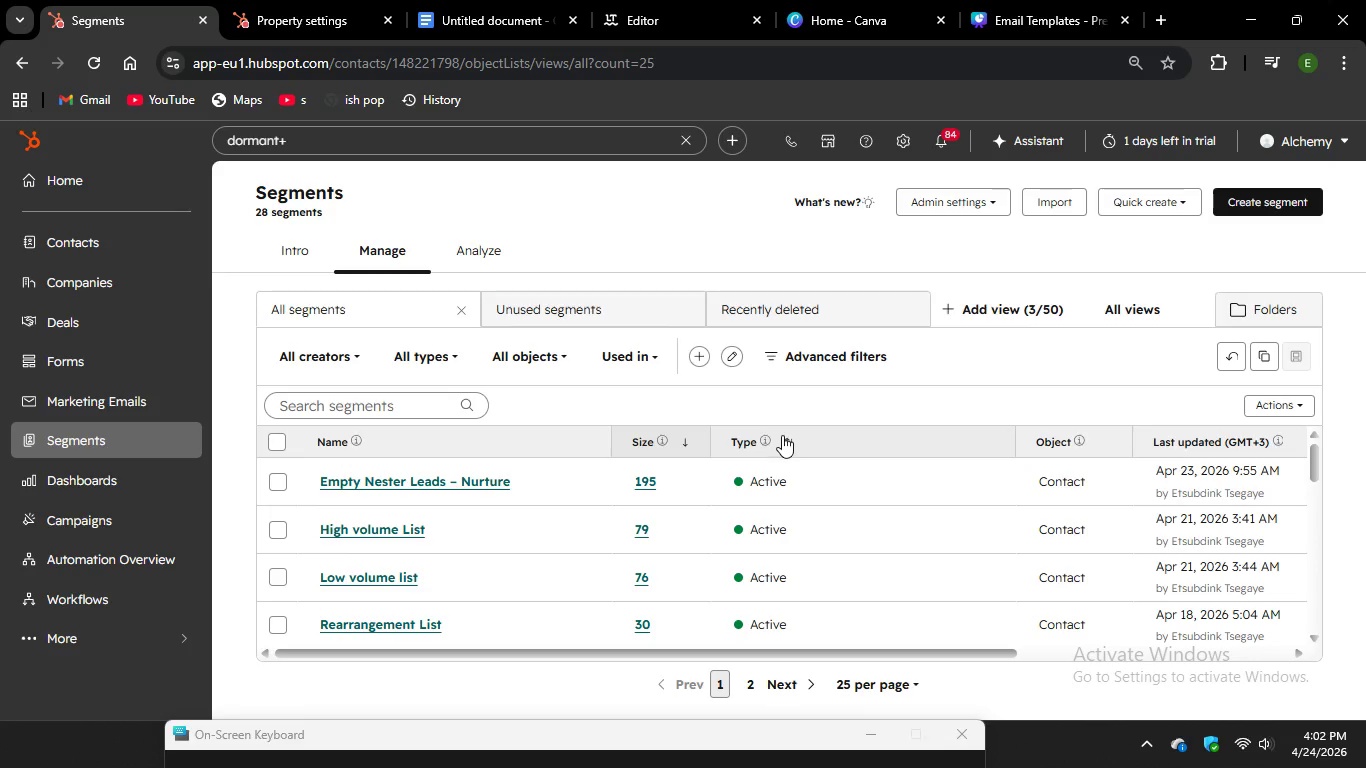 
left_click([791, 442])
 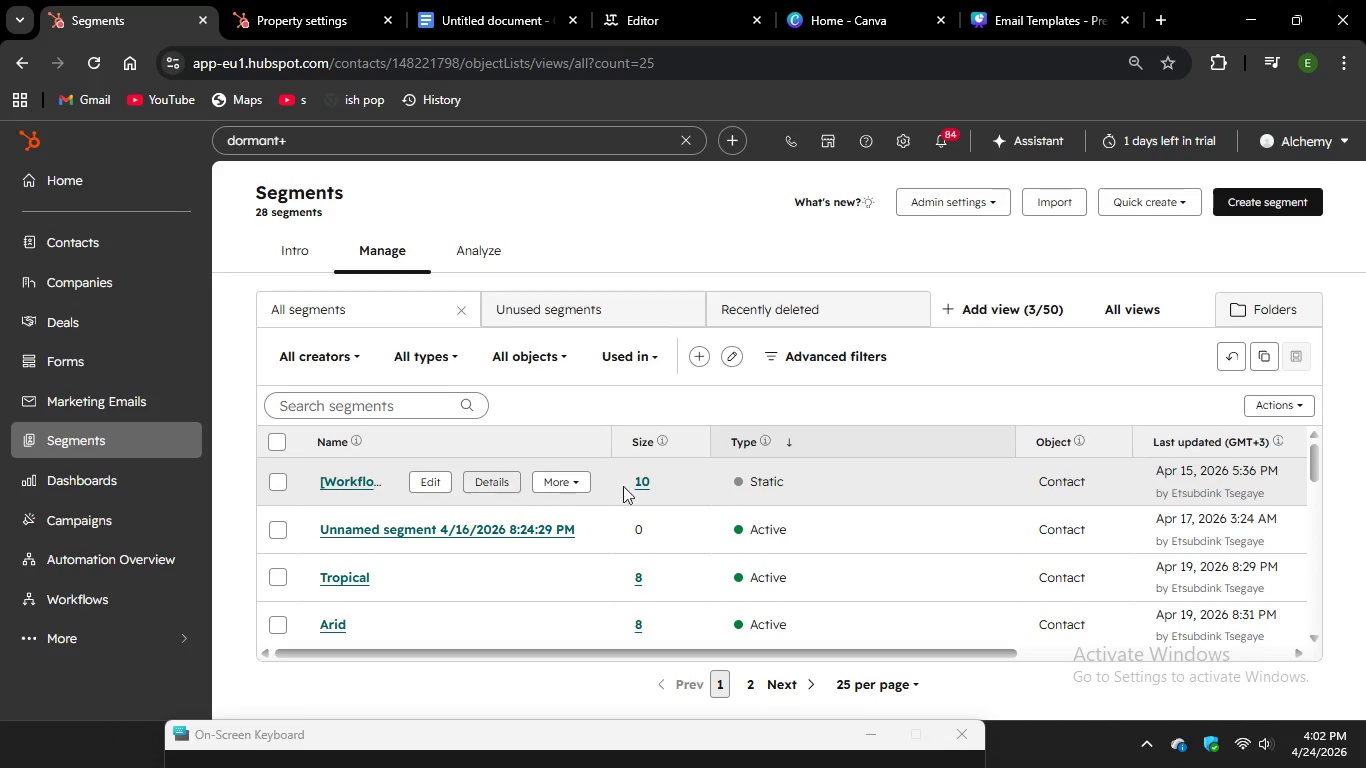 
wait(6.2)
 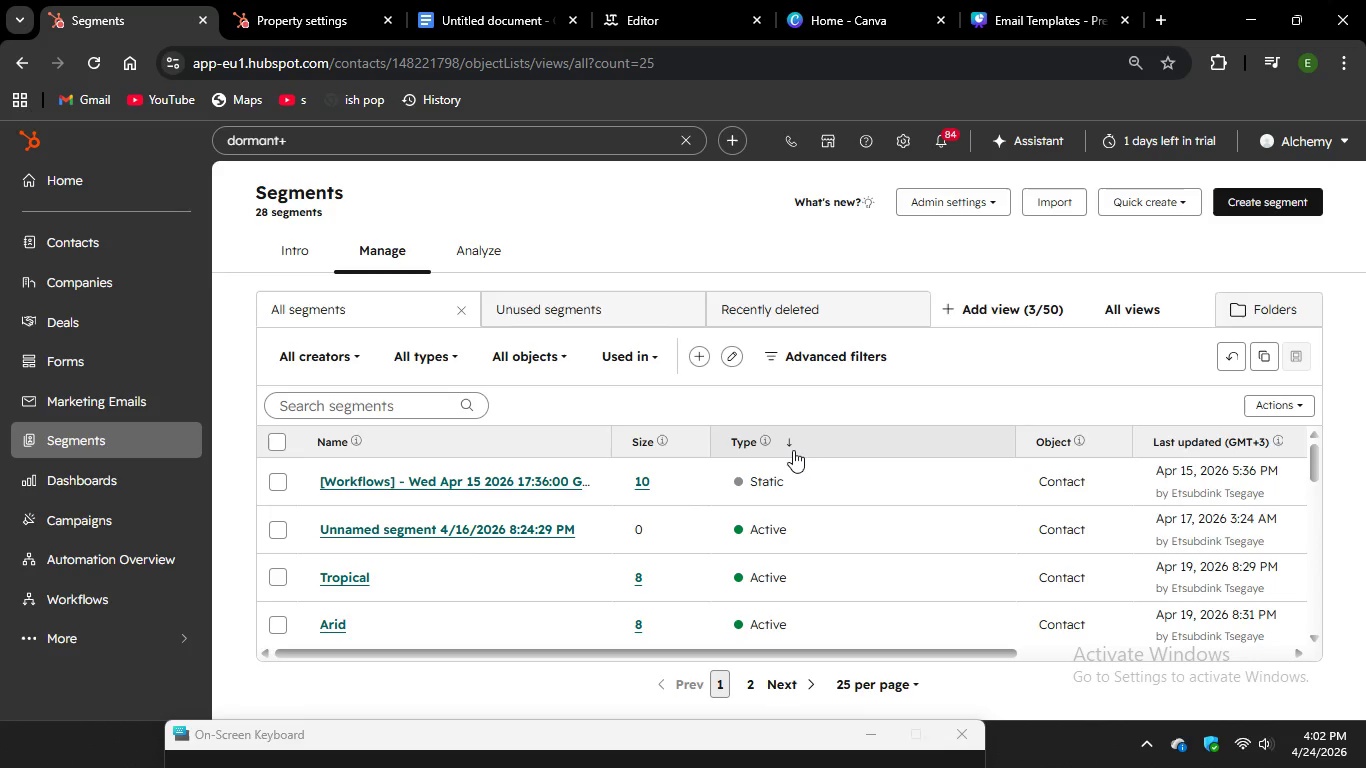 
left_click([762, 485])
 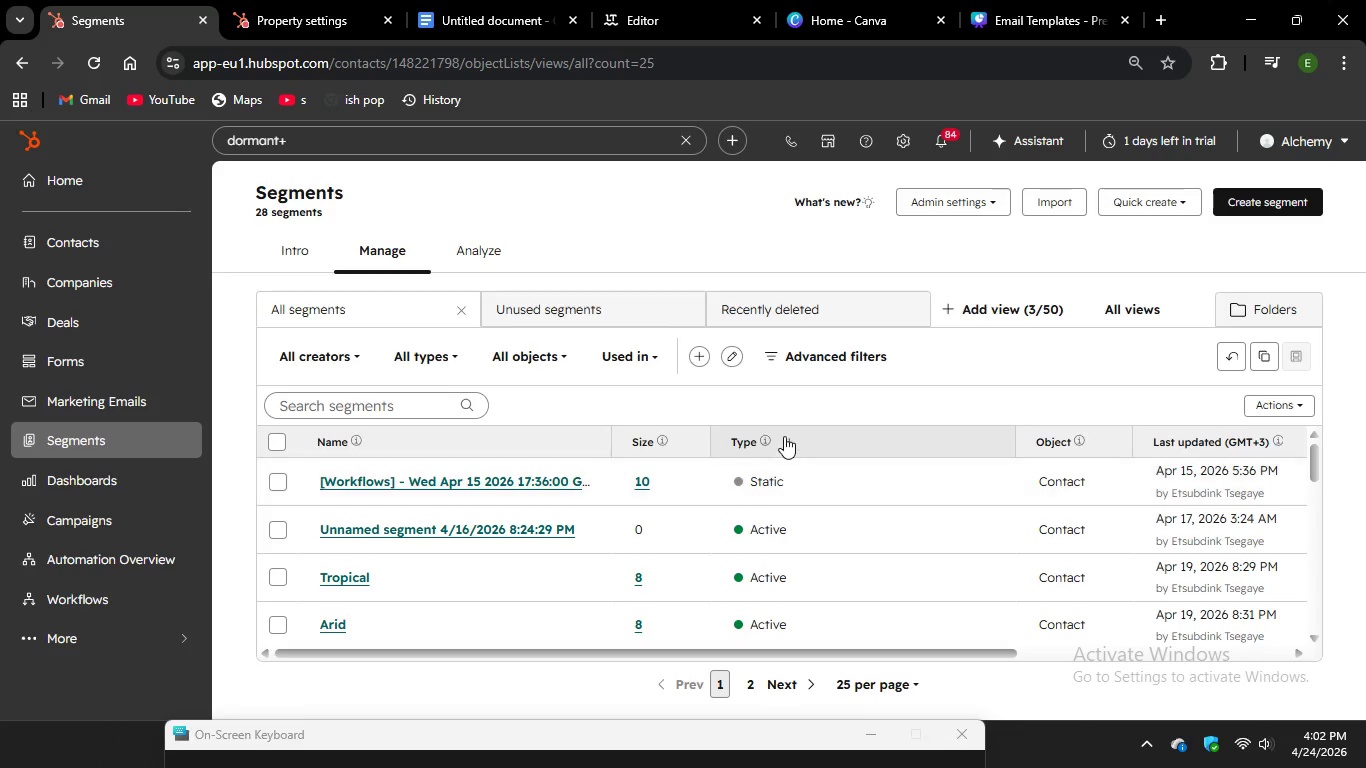 
left_click([792, 438])
 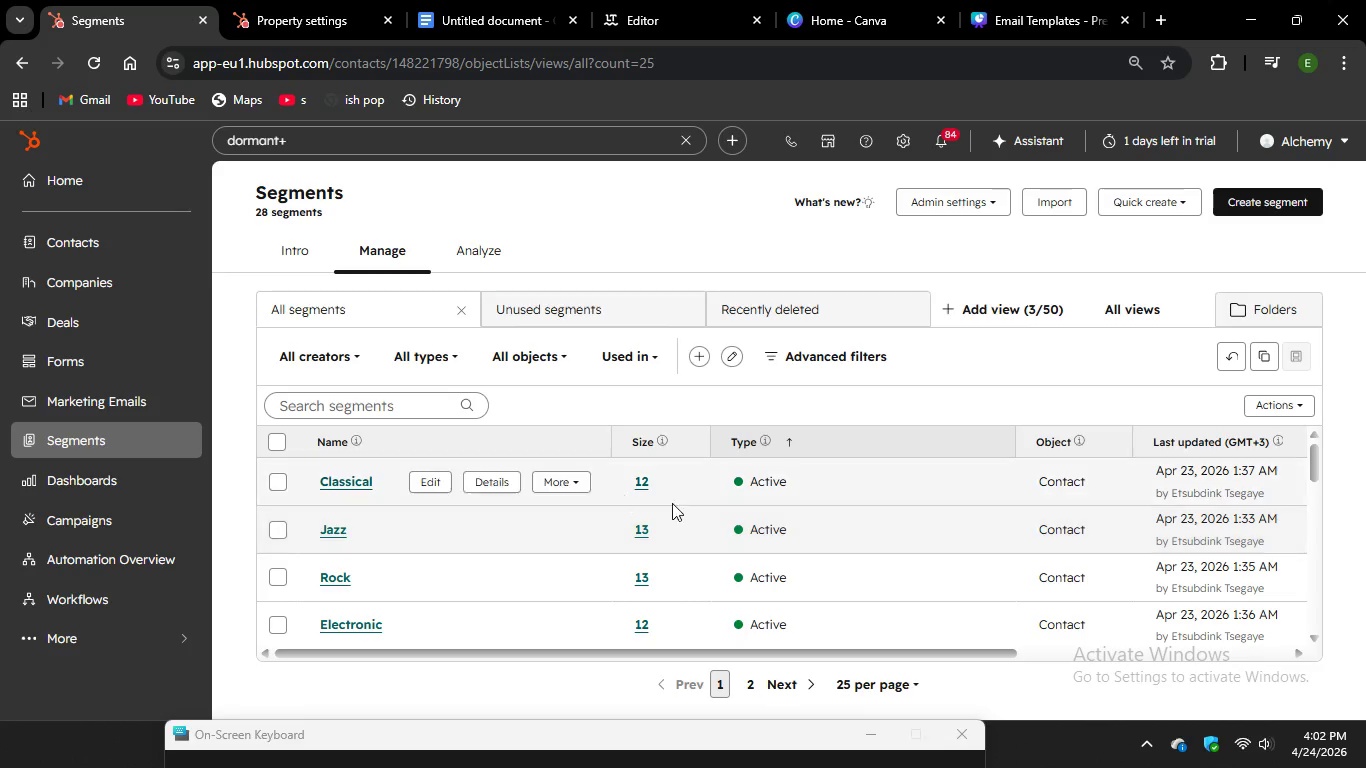 
scroll: coordinate [770, 478], scroll_direction: up, amount: 1.0
 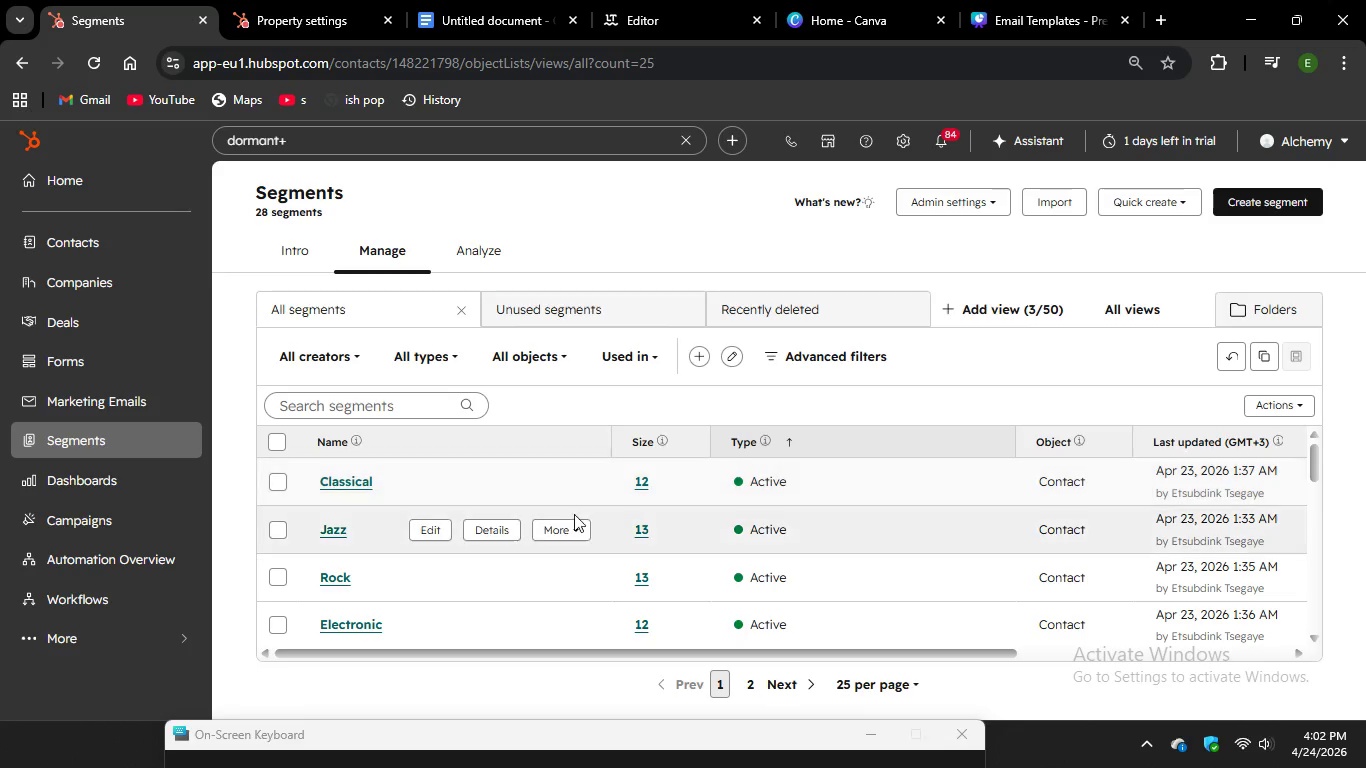 
scroll: coordinate [595, 654], scroll_direction: down, amount: 20.0
 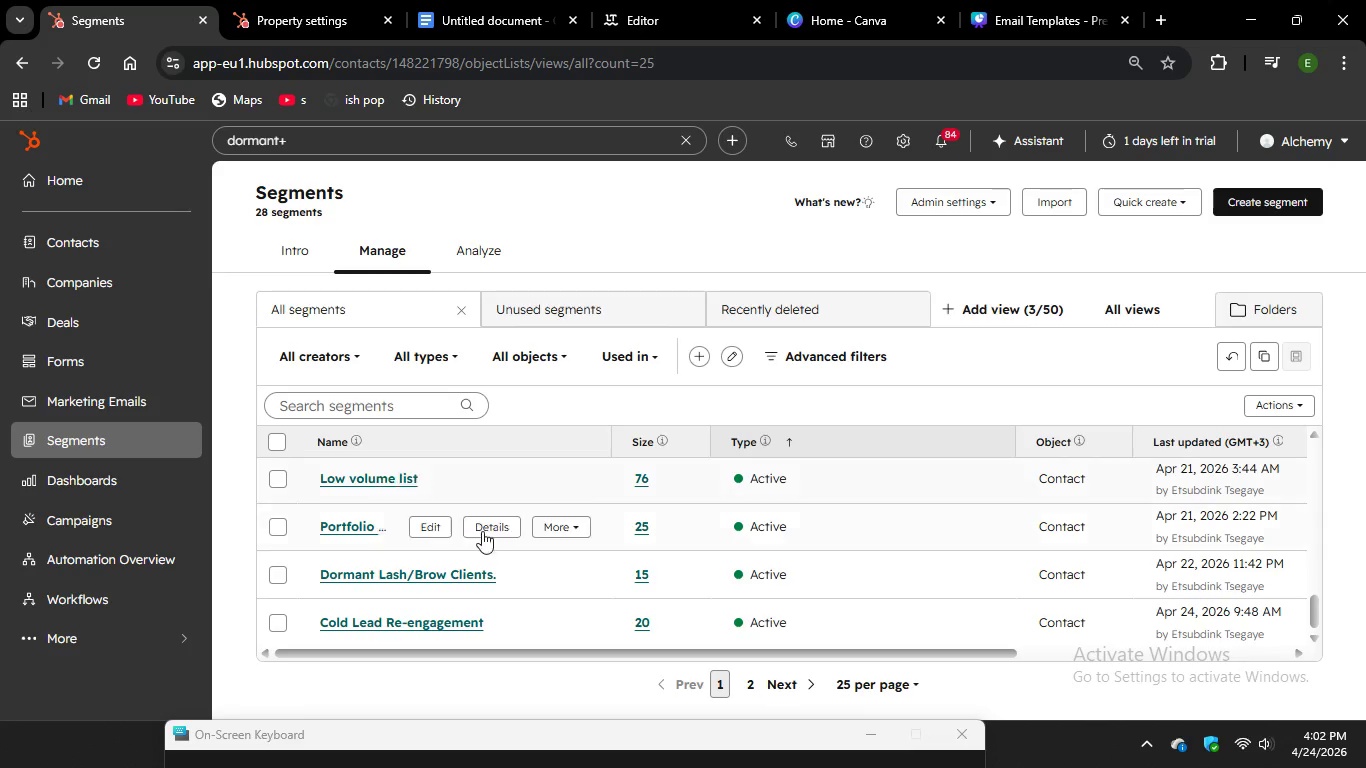 
scroll: coordinate [484, 542], scroll_direction: up, amount: 8.0
 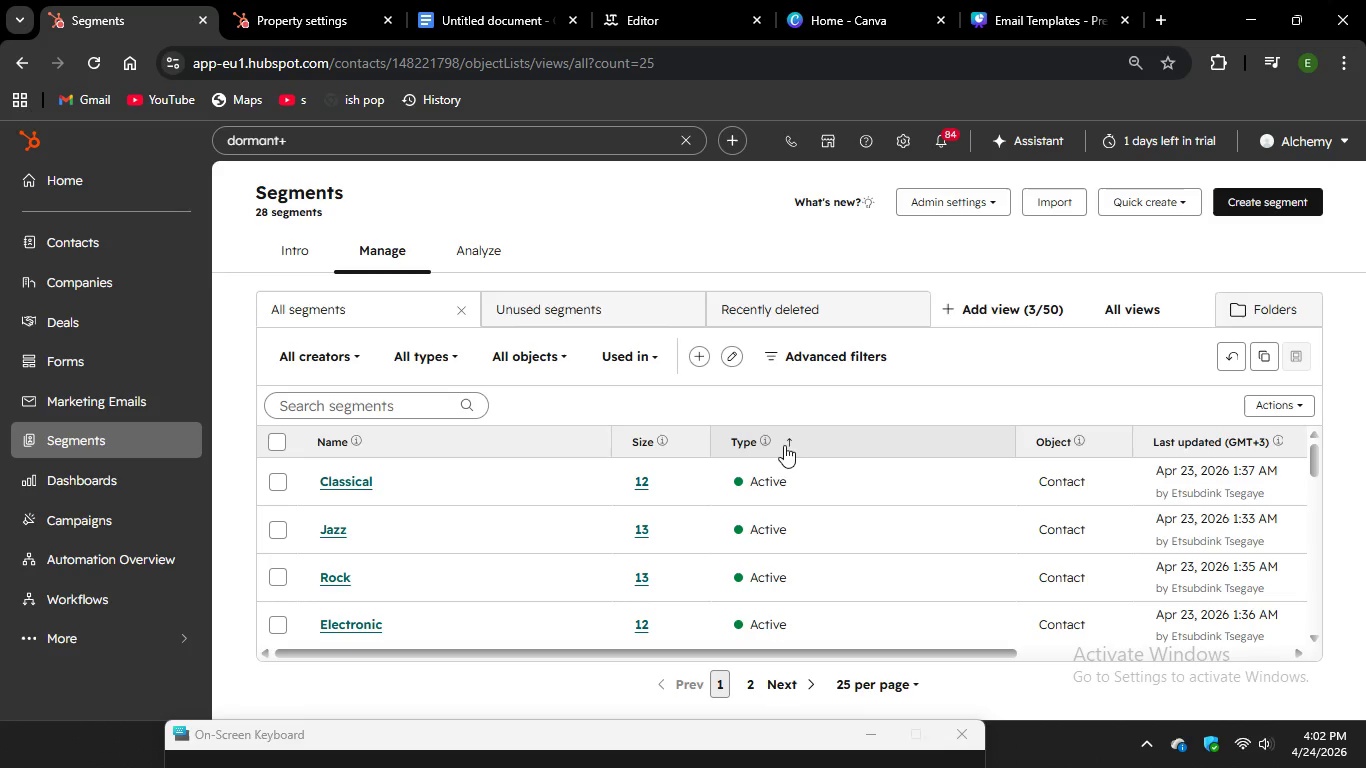 
left_click([775, 432])
 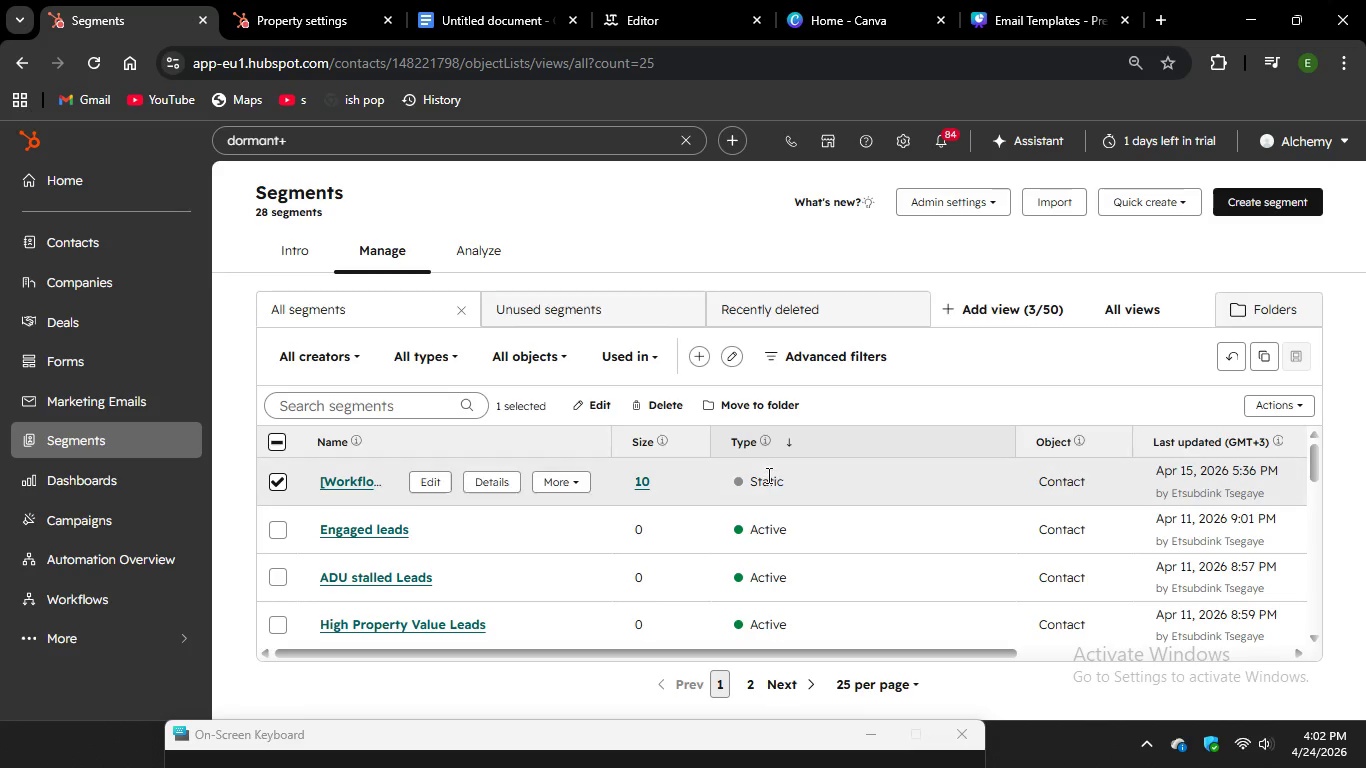 
wait(6.19)
 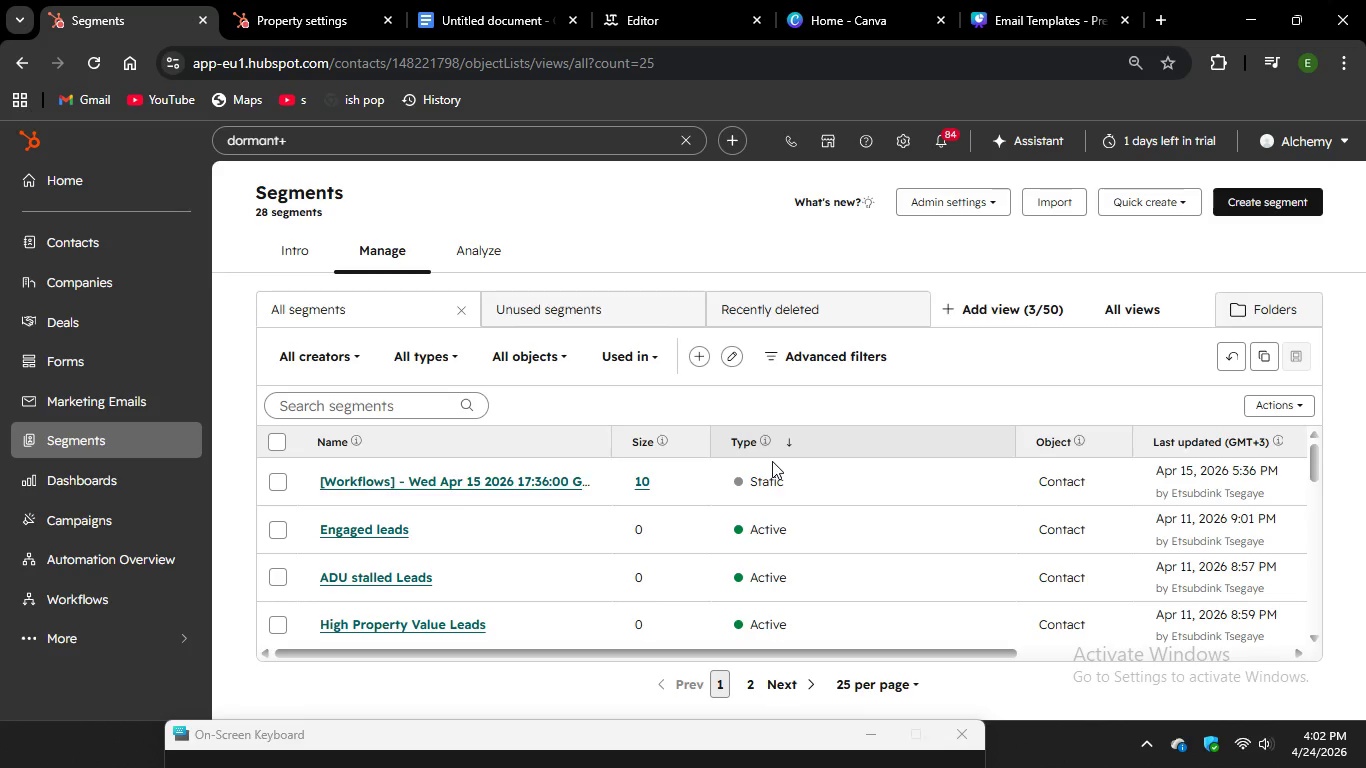 
left_click([631, 478])
 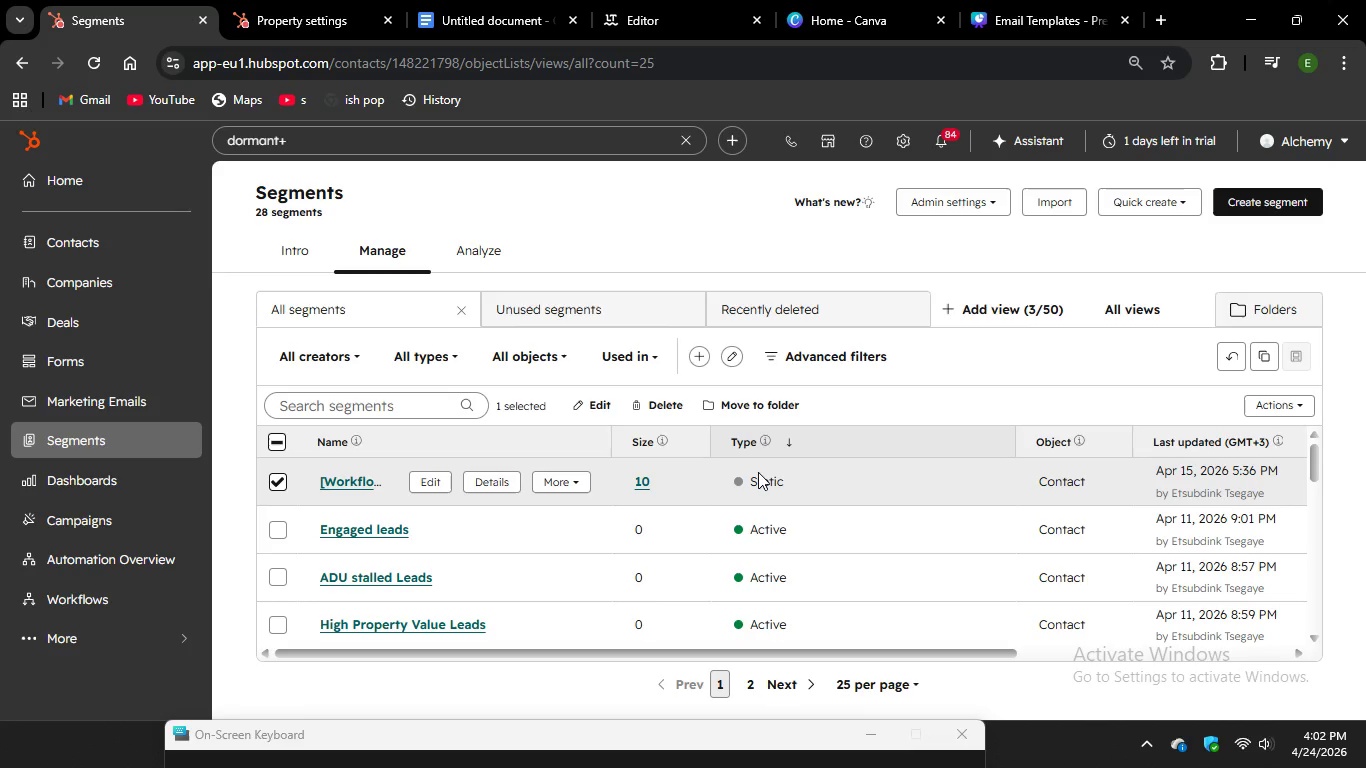 
left_click([758, 472])
 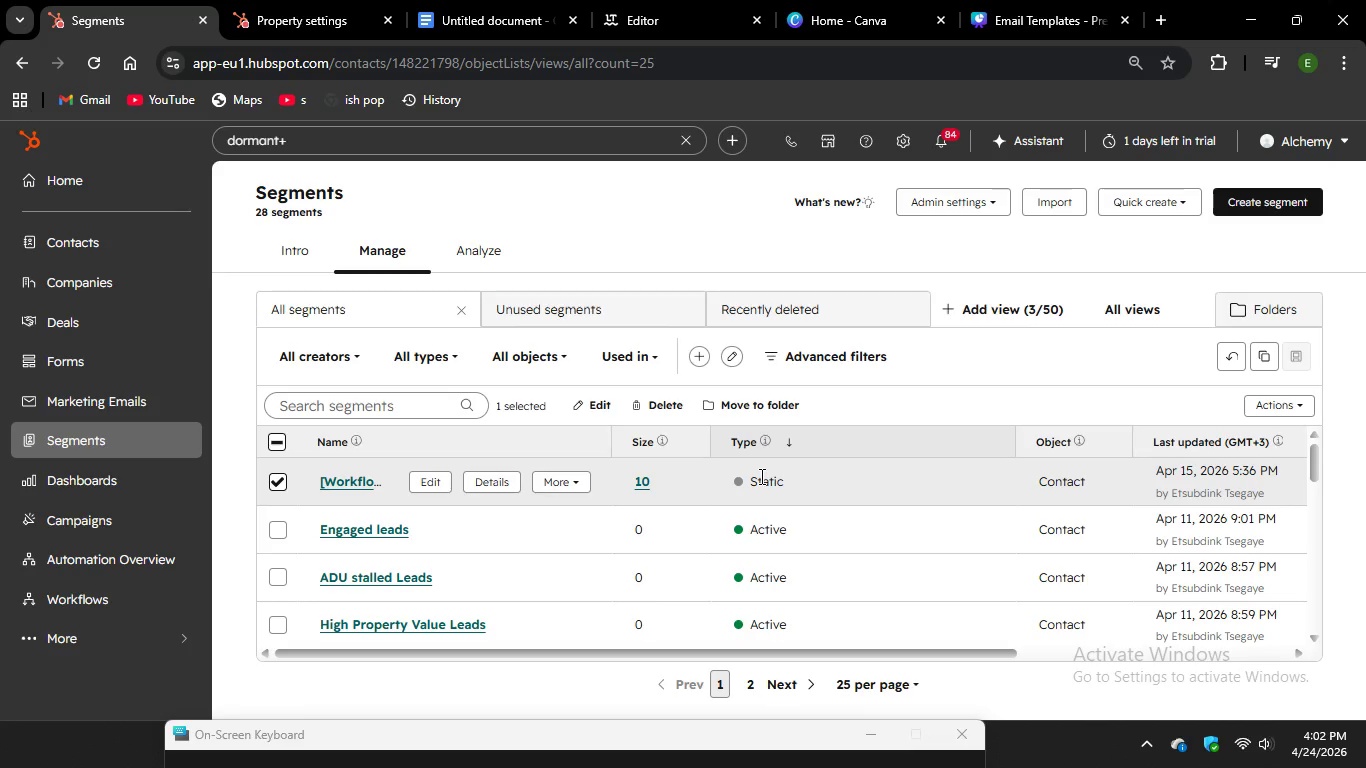 
left_click([760, 476])
 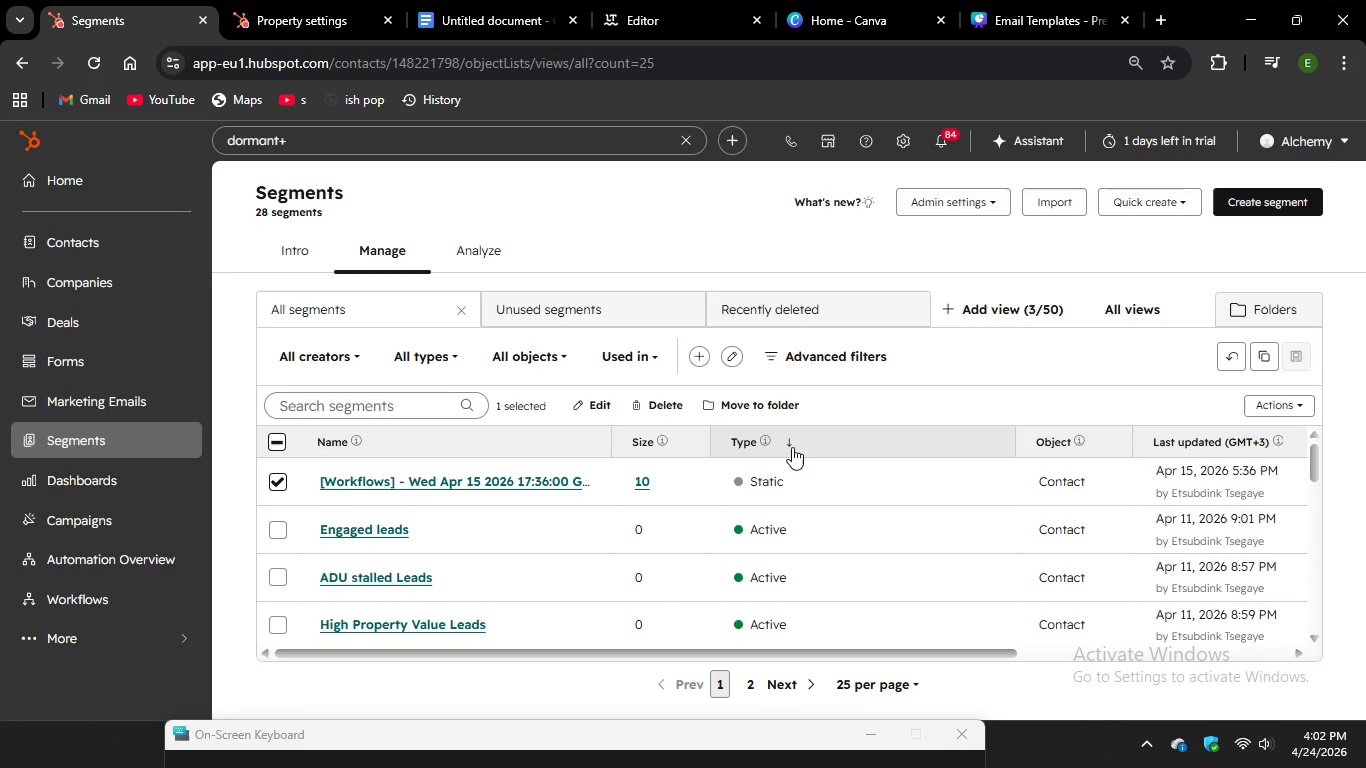 
left_click([792, 445])
 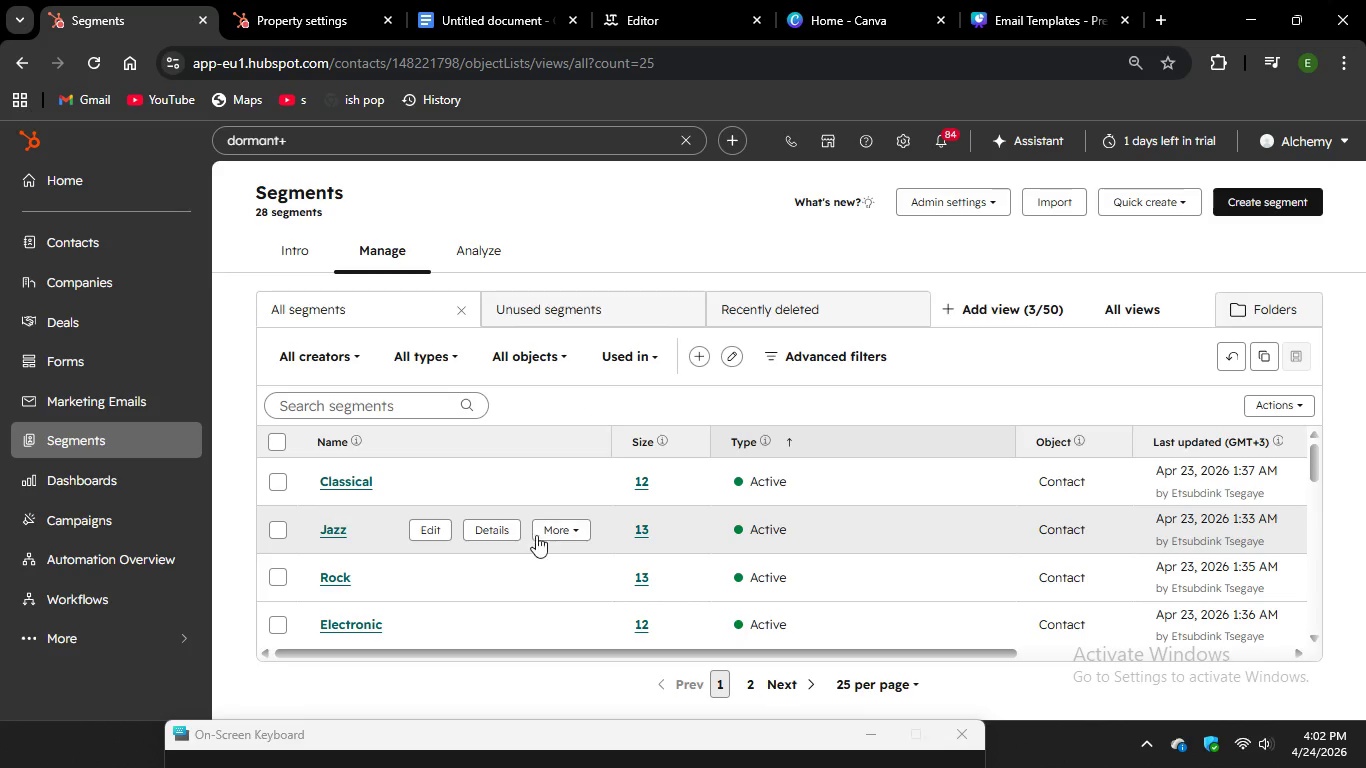 
scroll: coordinate [732, 506], scroll_direction: up, amount: 7.0
 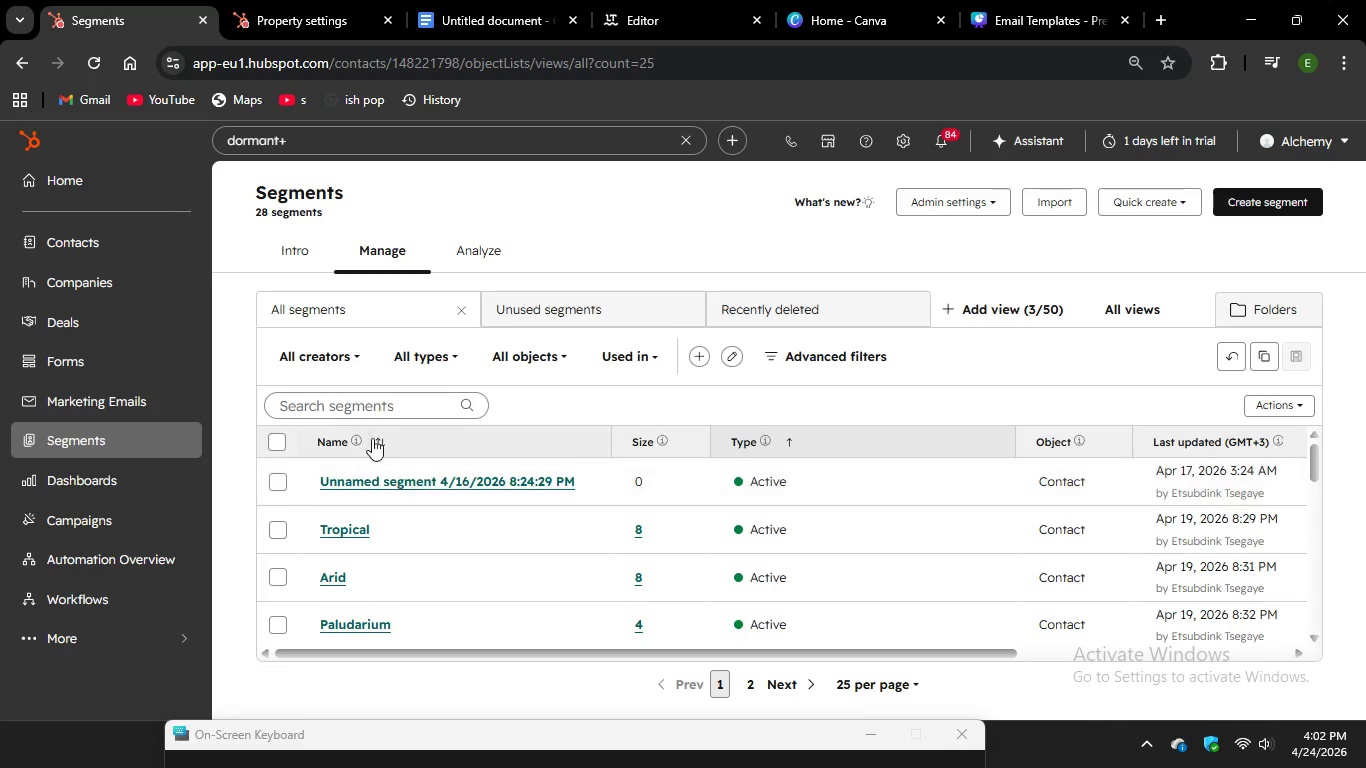 
left_click([387, 409])
 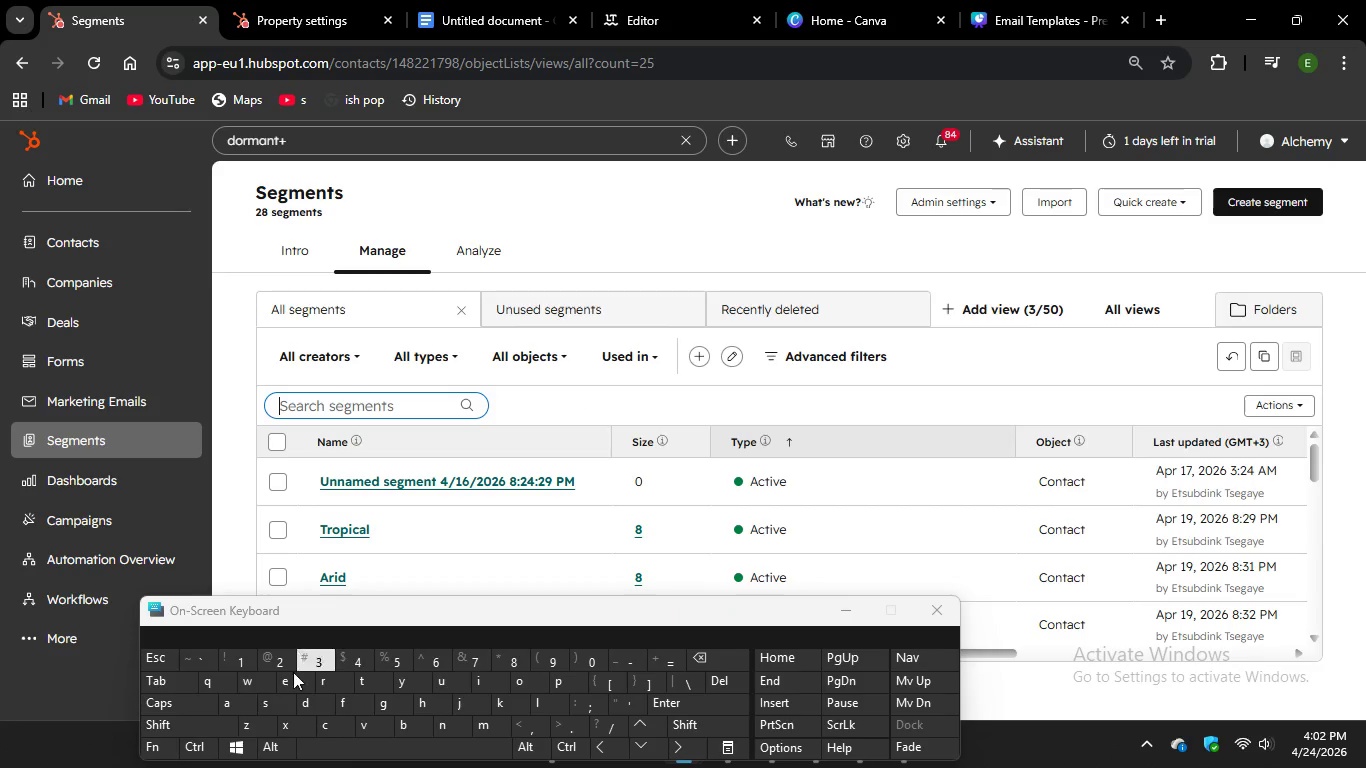 
type(q)
key(Backspace)
type(work)
 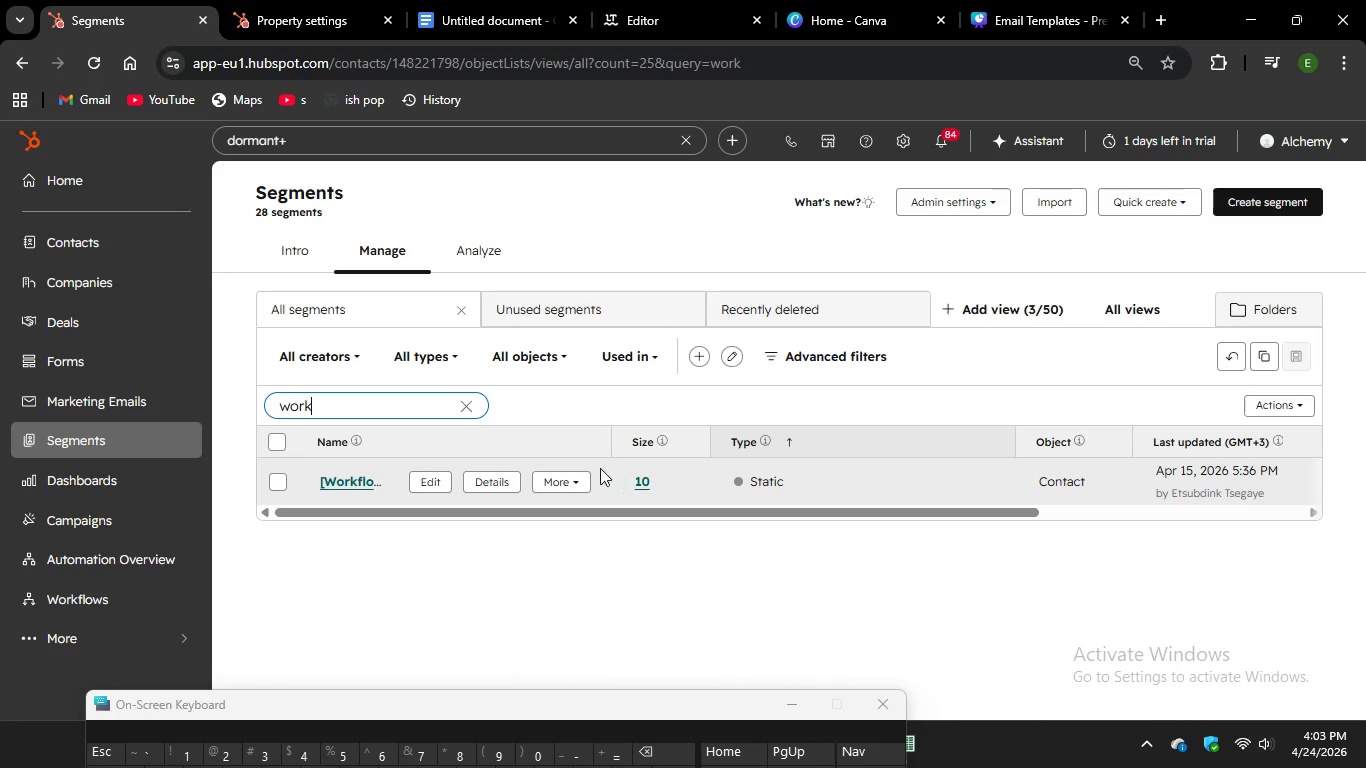 
wait(5.67)
 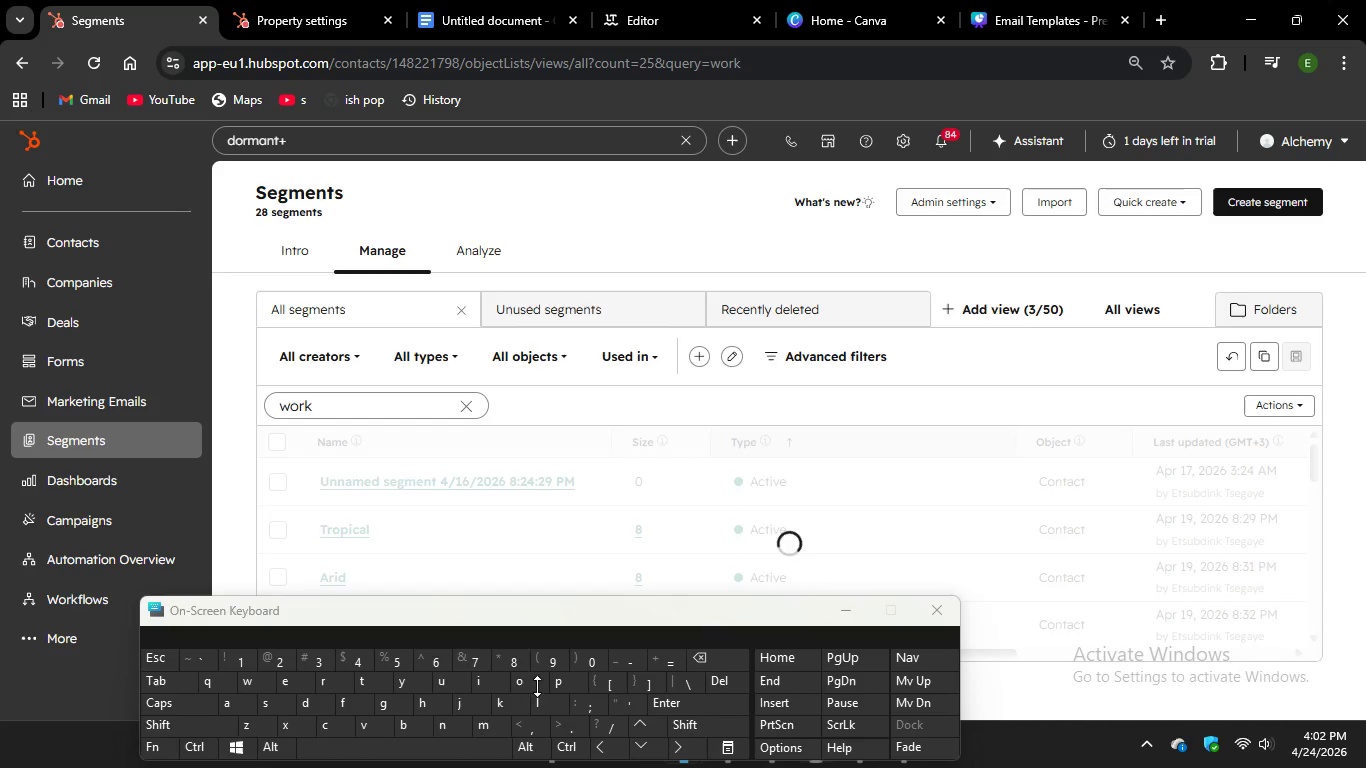 
left_click([472, 485])
 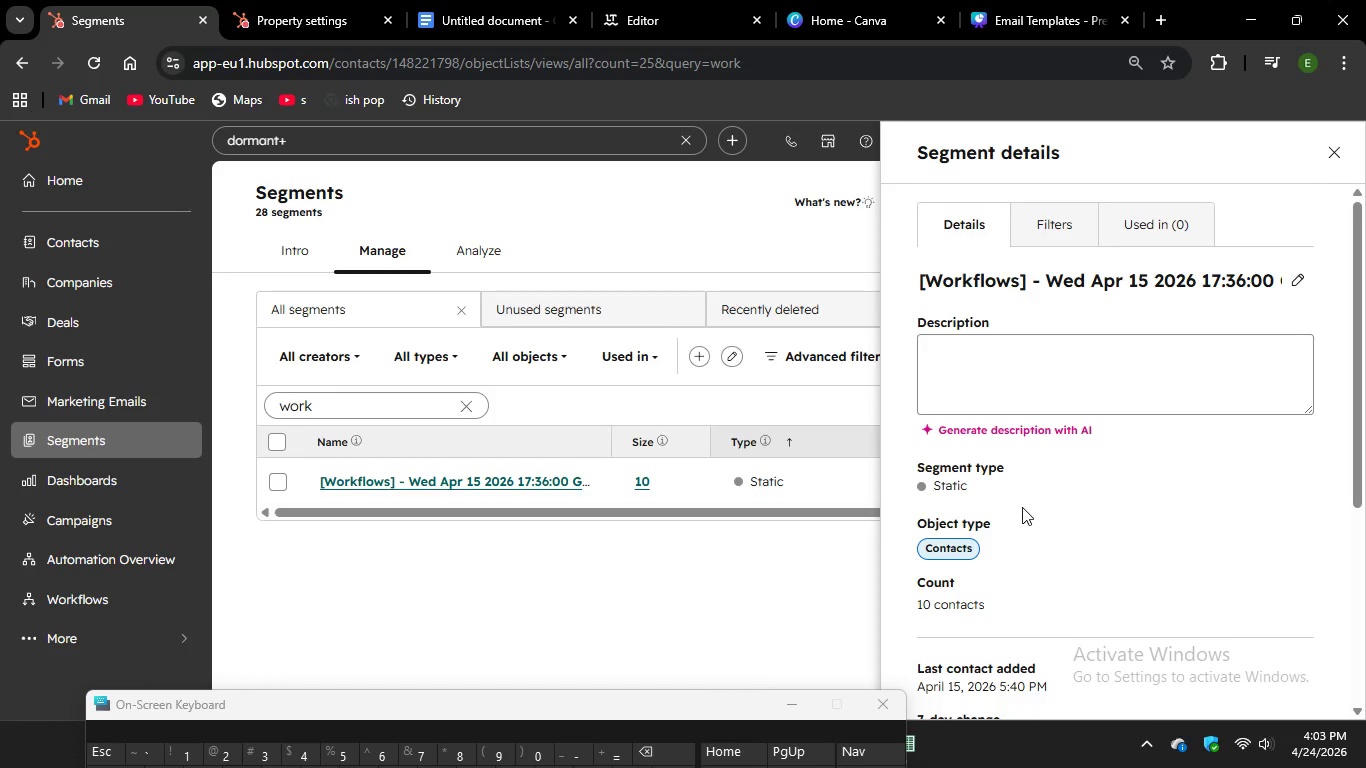 
scroll: coordinate [952, 471], scroll_direction: down, amount: 2.0
 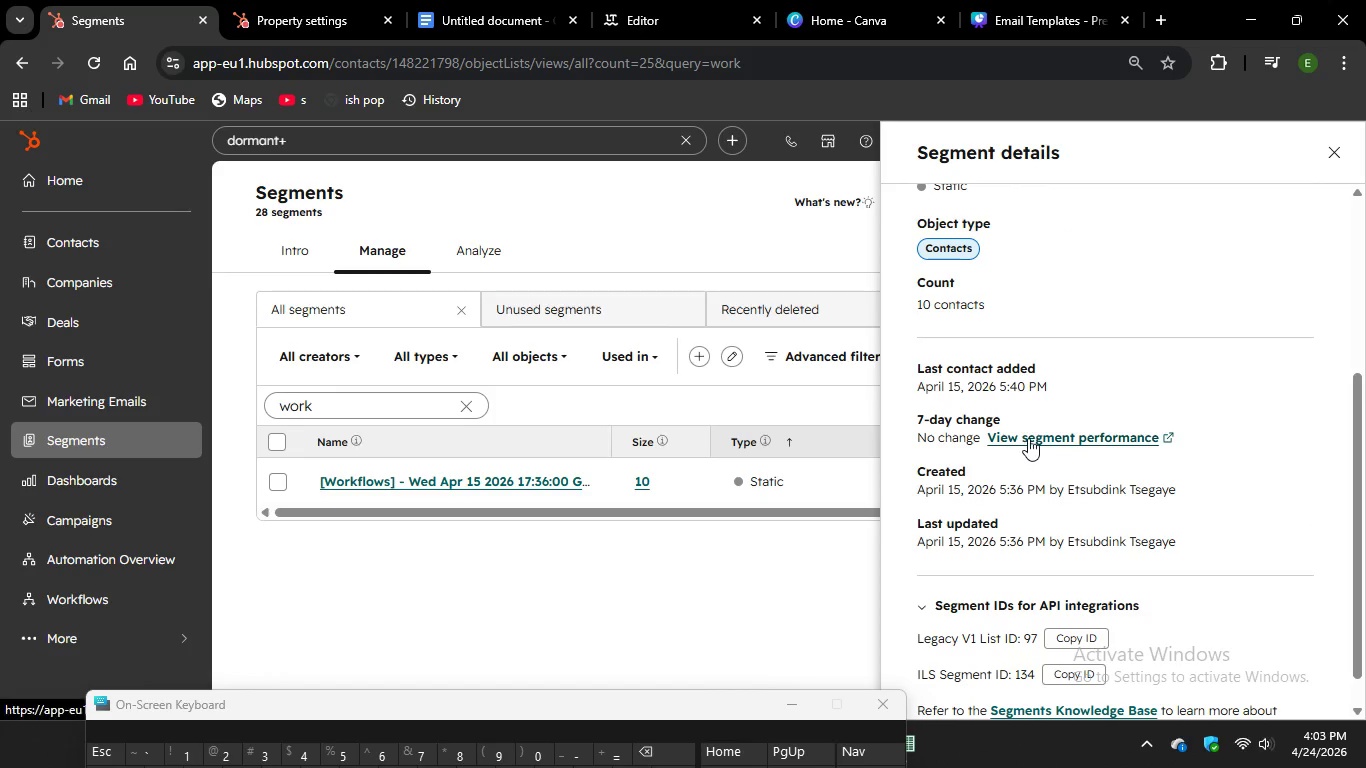 
scroll: coordinate [1042, 335], scroll_direction: up, amount: 9.0
 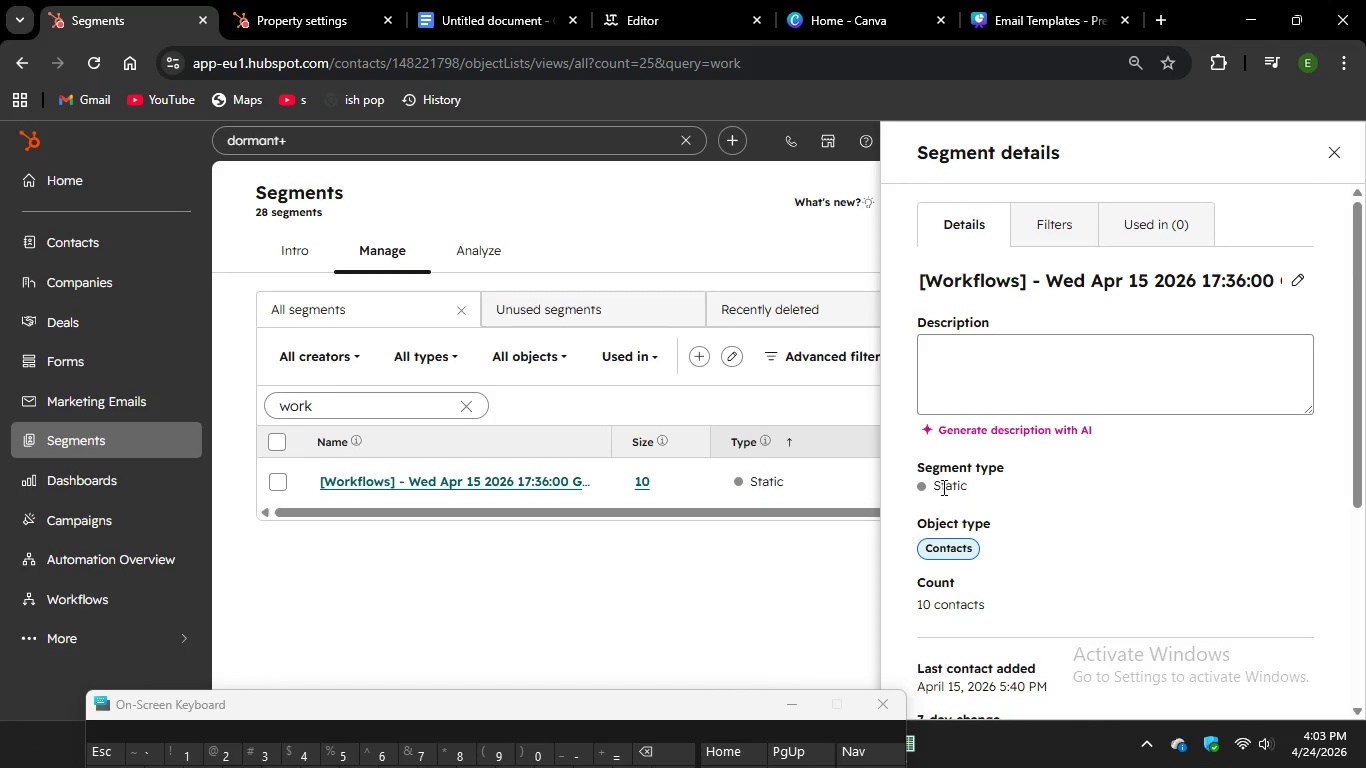 
left_click([942, 487])
 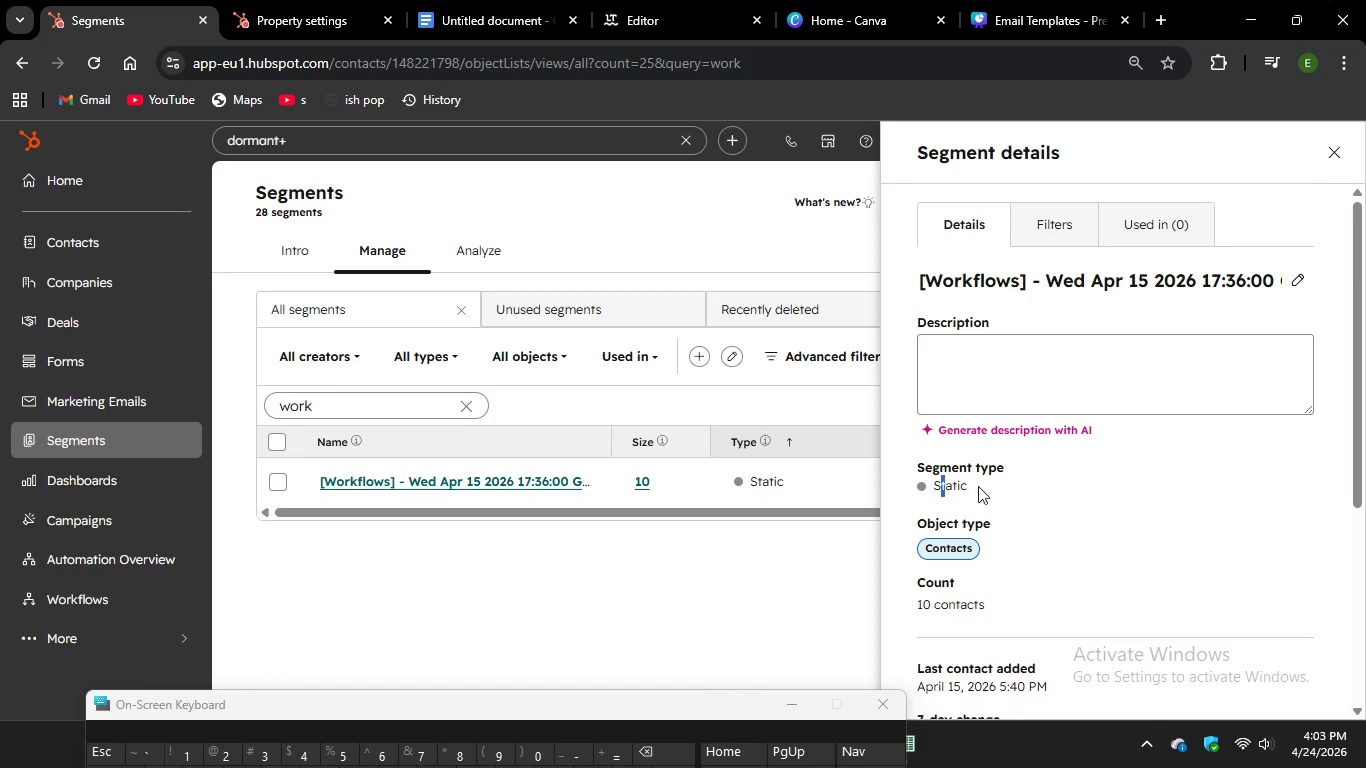 
left_click([981, 486])
 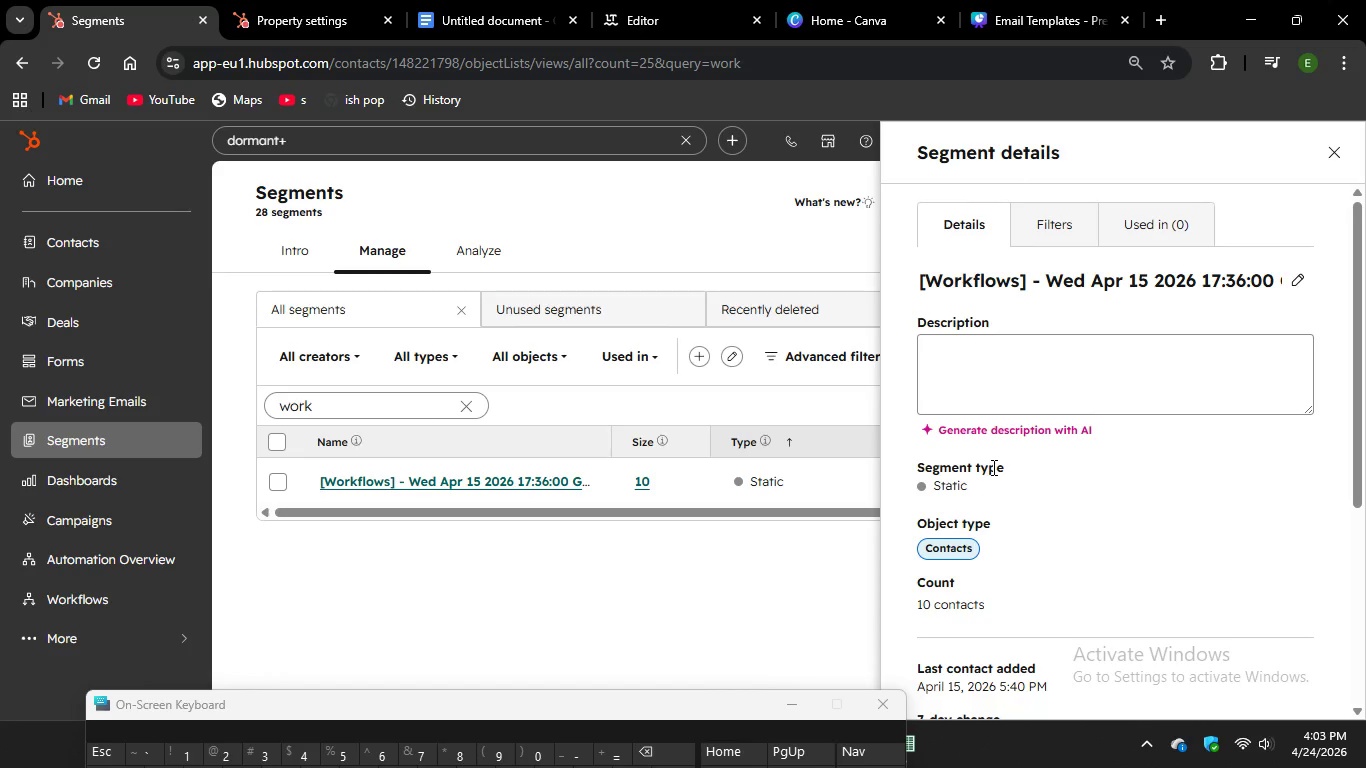 
scroll: coordinate [992, 467], scroll_direction: up, amount: 2.0
 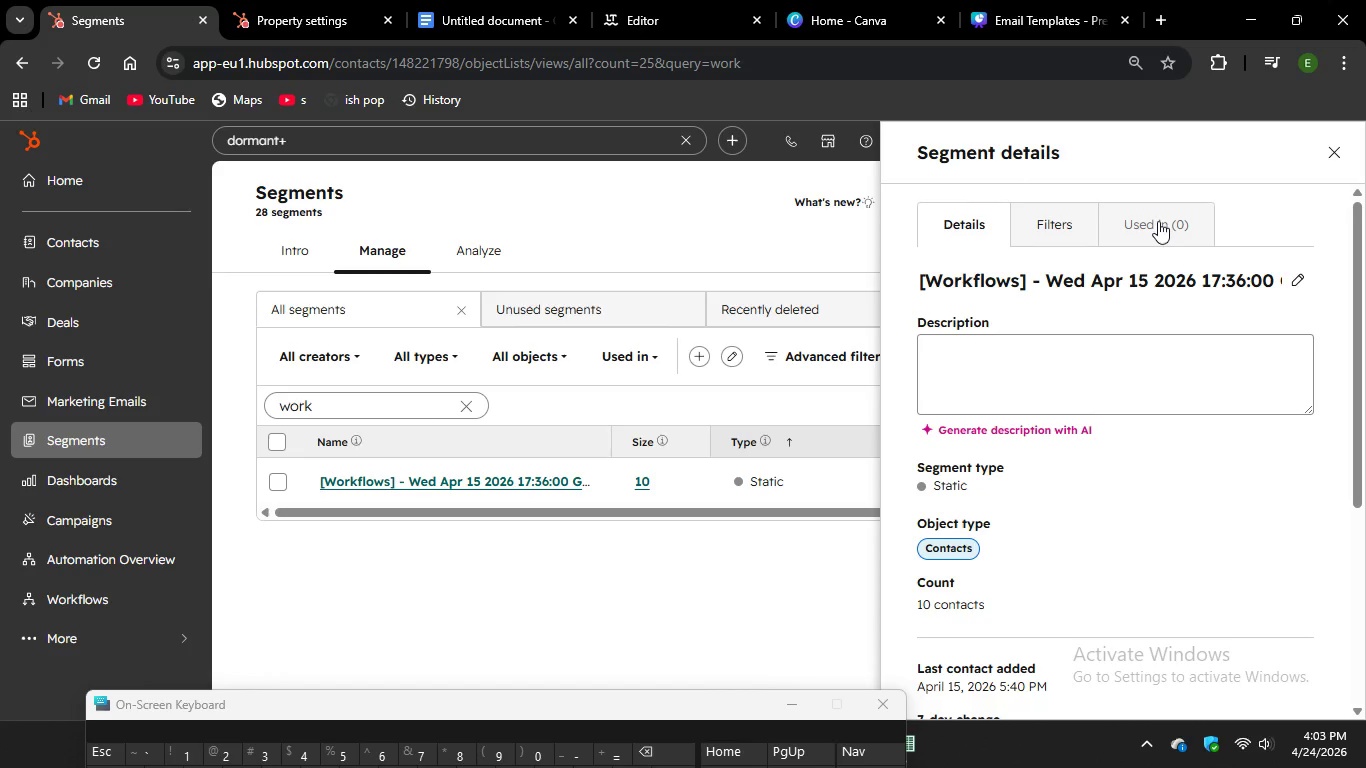 
left_click([1158, 221])
 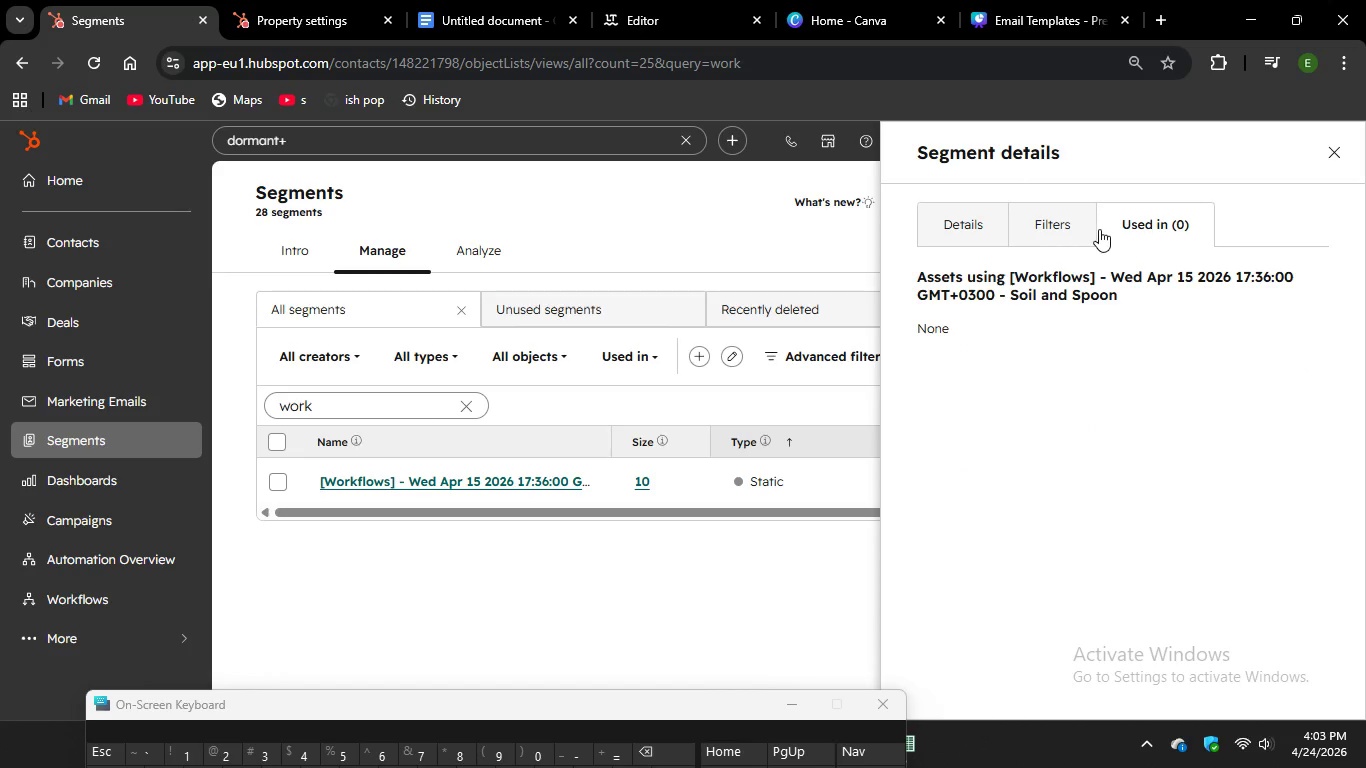 
left_click([1096, 229])
 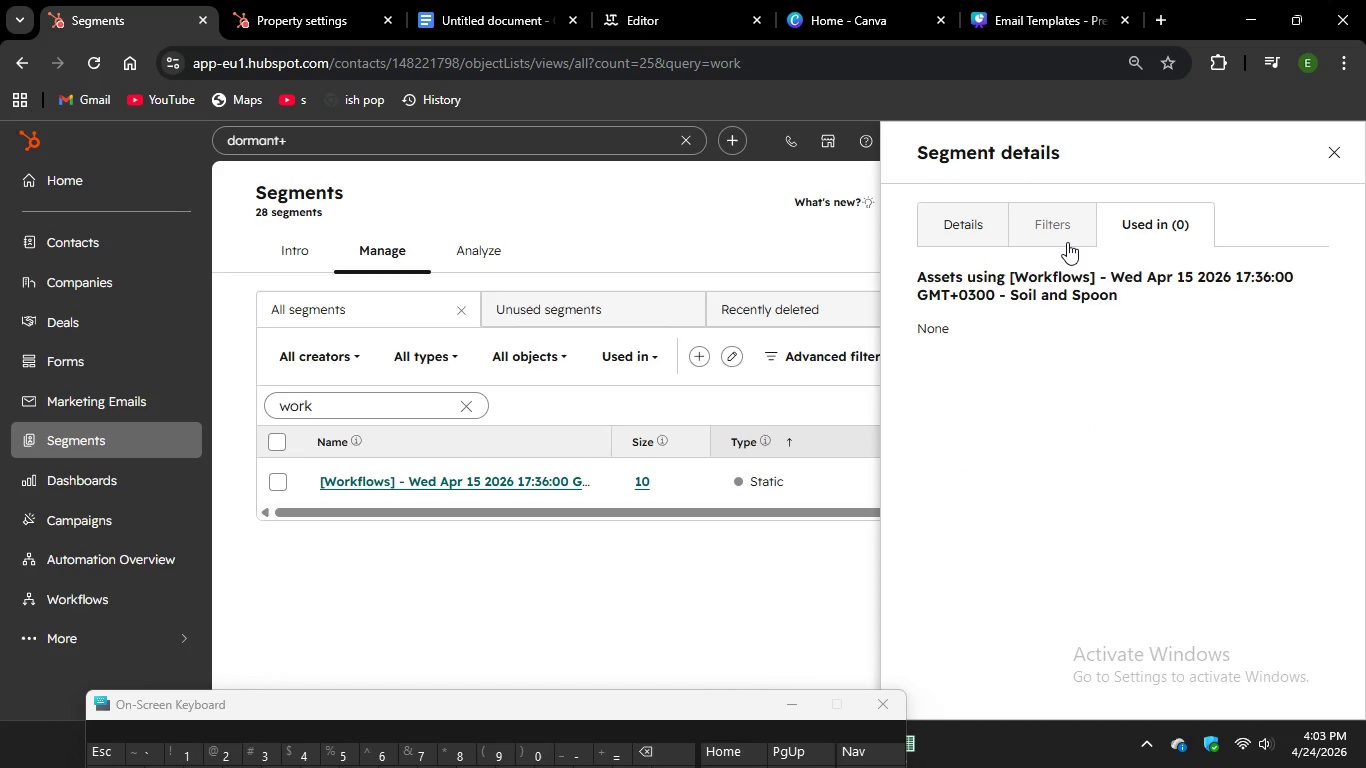 
left_click([1067, 242])
 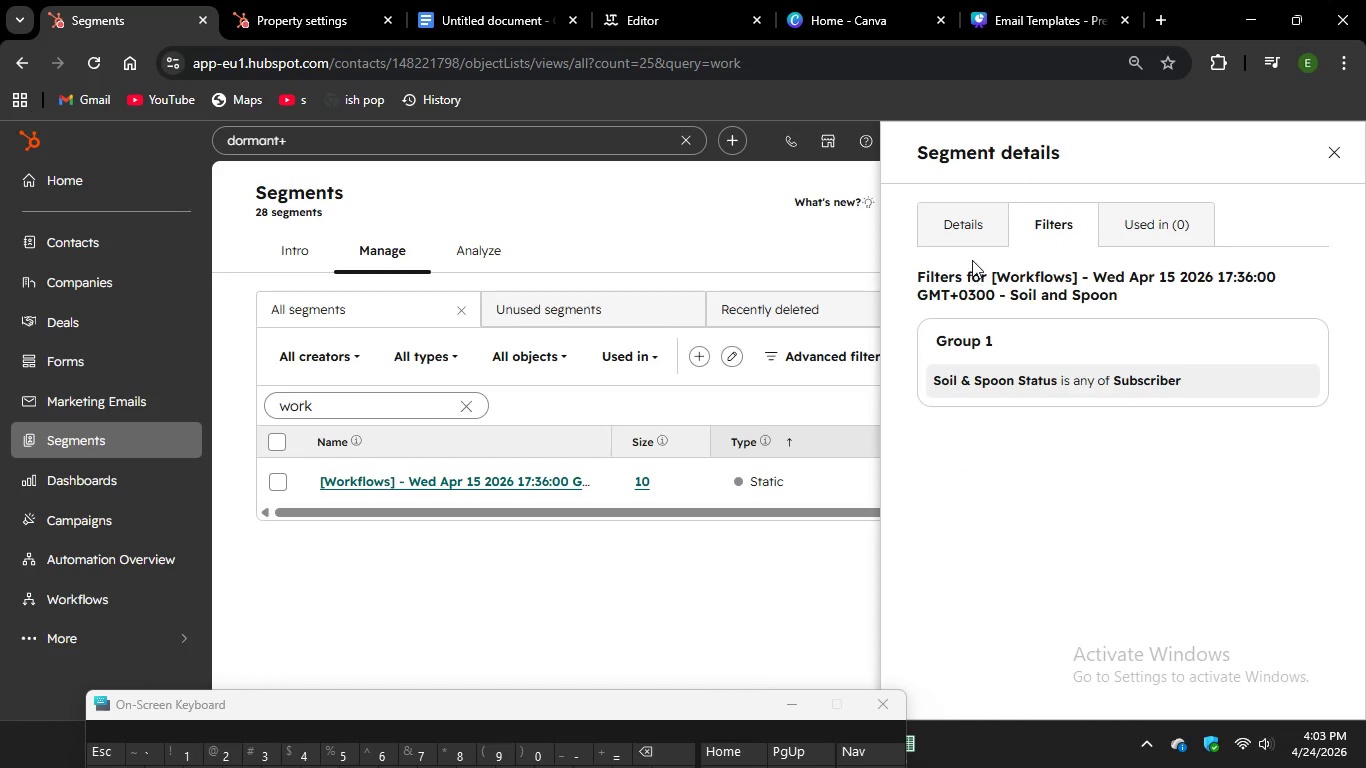 
left_click([968, 244])
 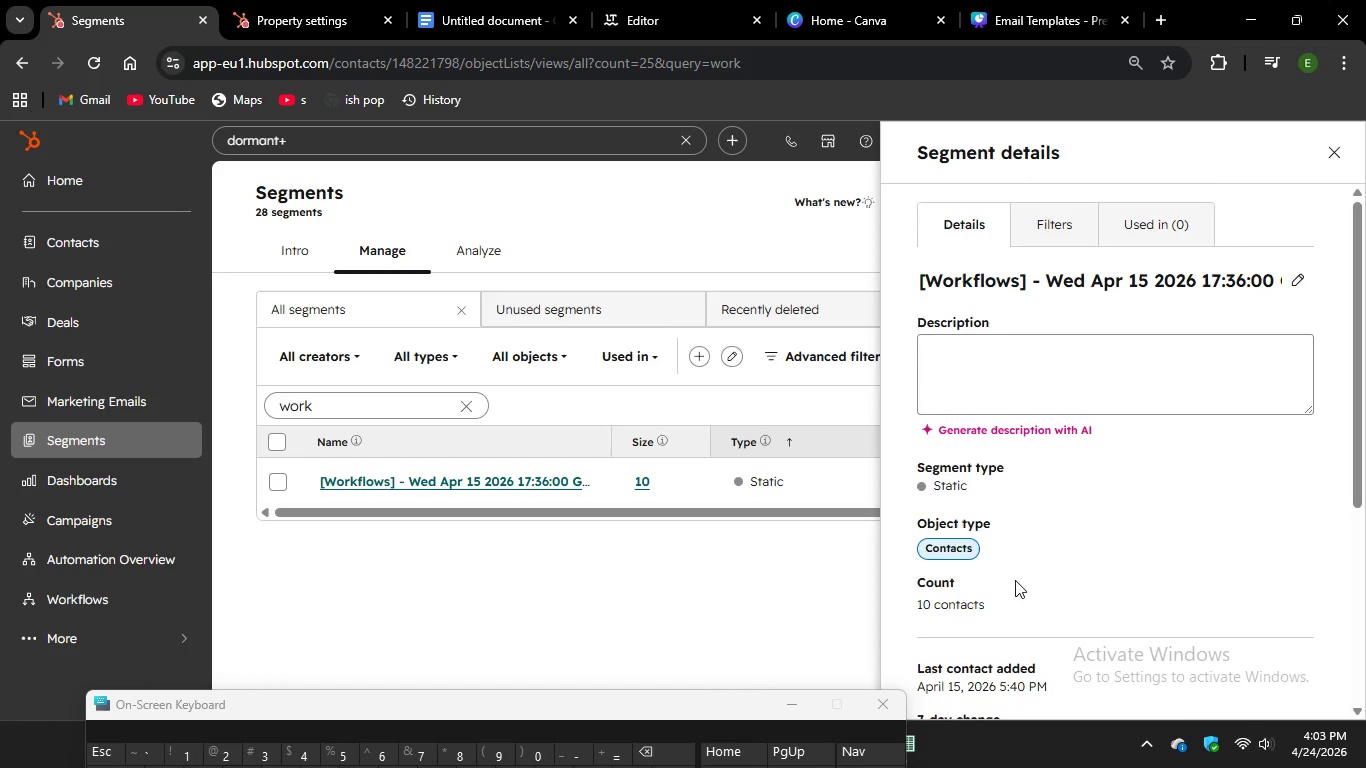 
scroll: coordinate [1013, 584], scroll_direction: down, amount: 2.0
 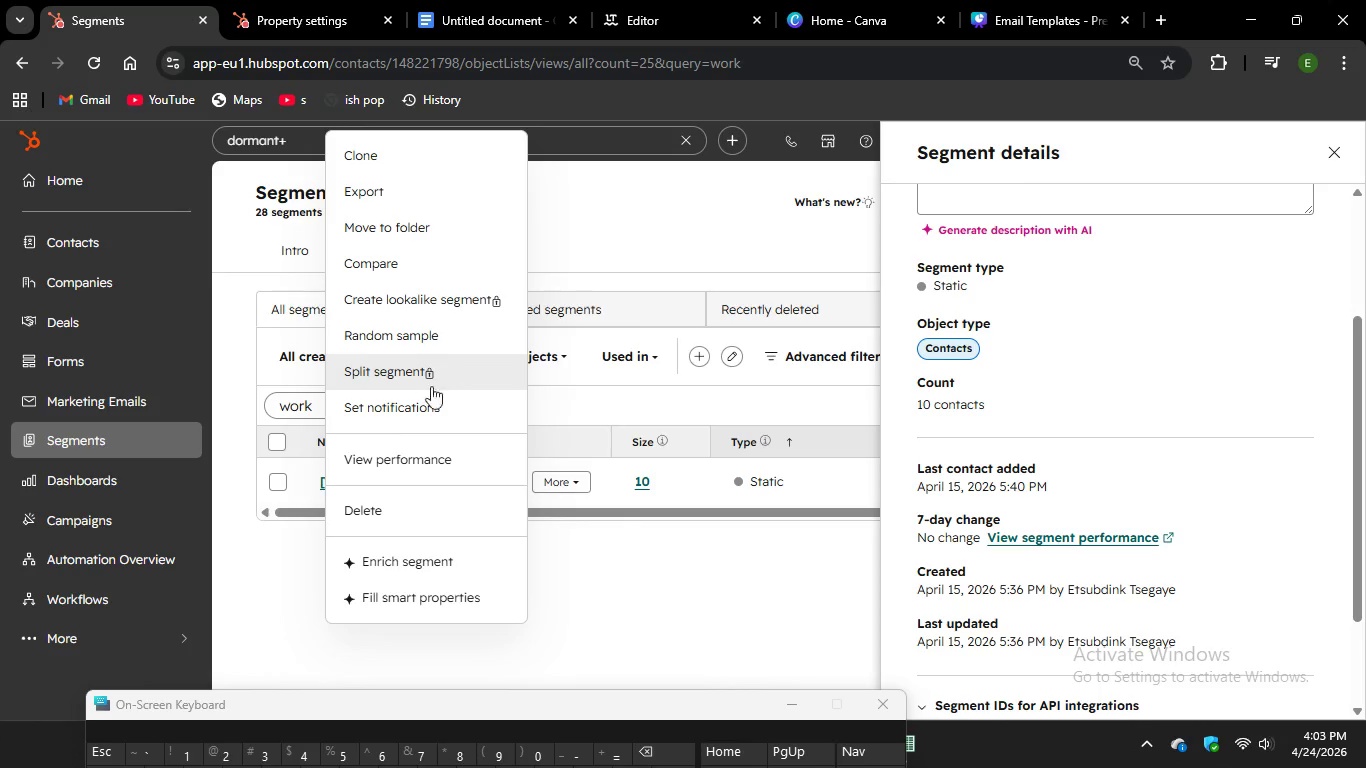 
wait(9.21)
 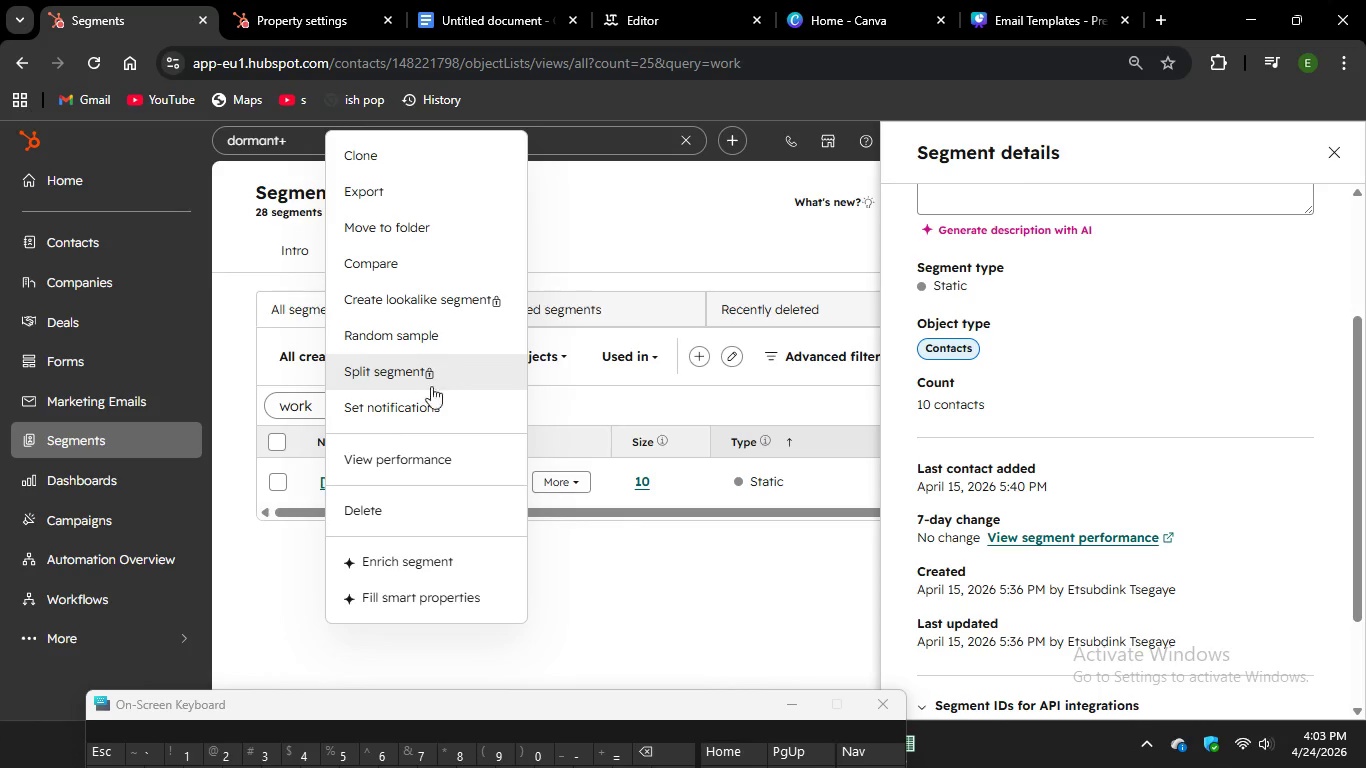 
scroll: coordinate [1097, 543], scroll_direction: down, amount: 4.0
 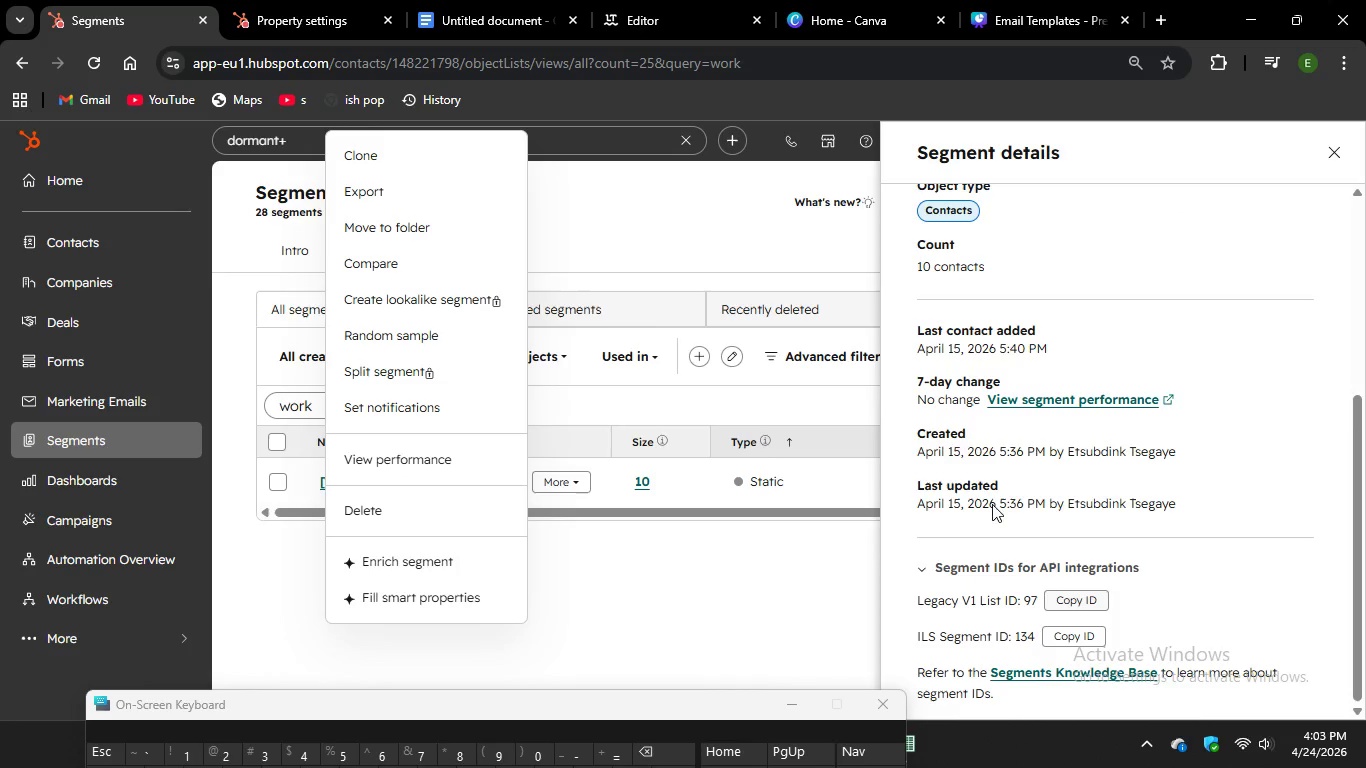 
scroll: coordinate [938, 403], scroll_direction: up, amount: 3.0
 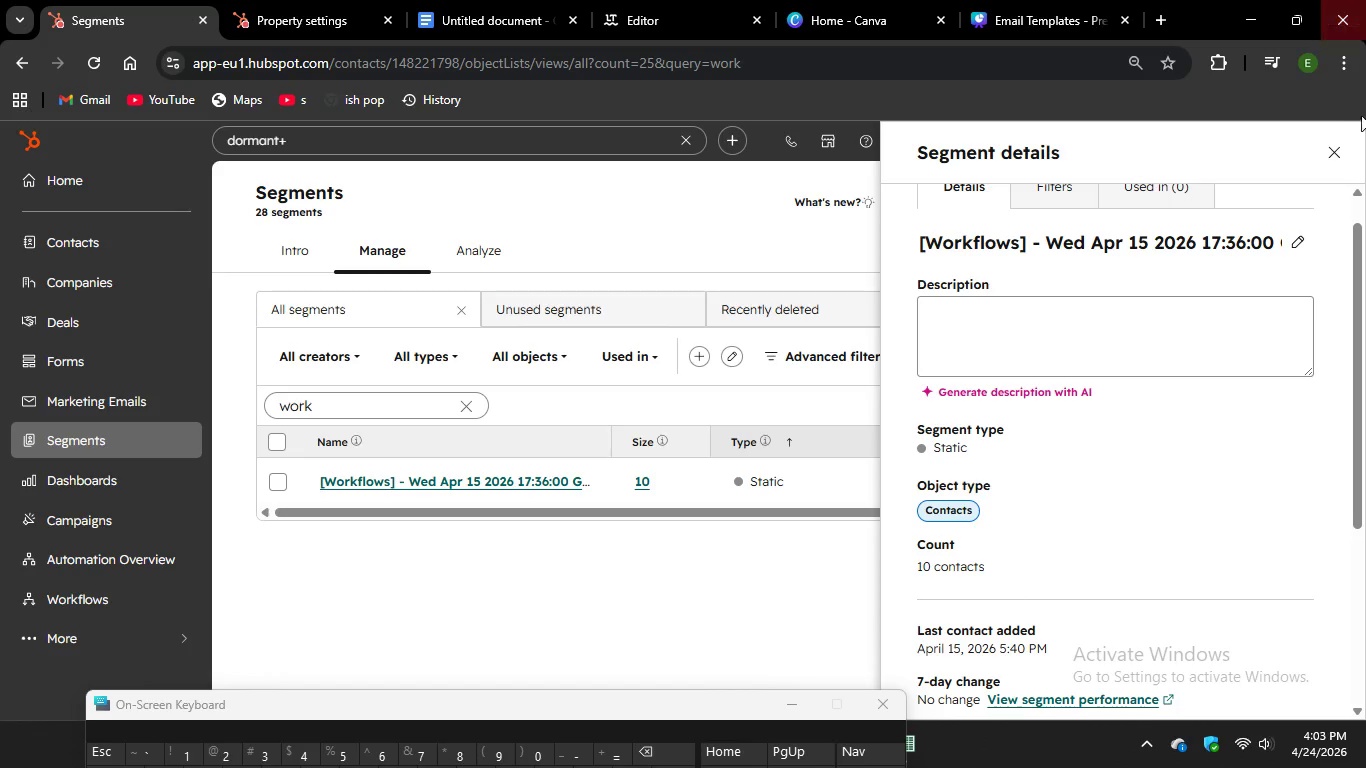 
left_click([1330, 146])
 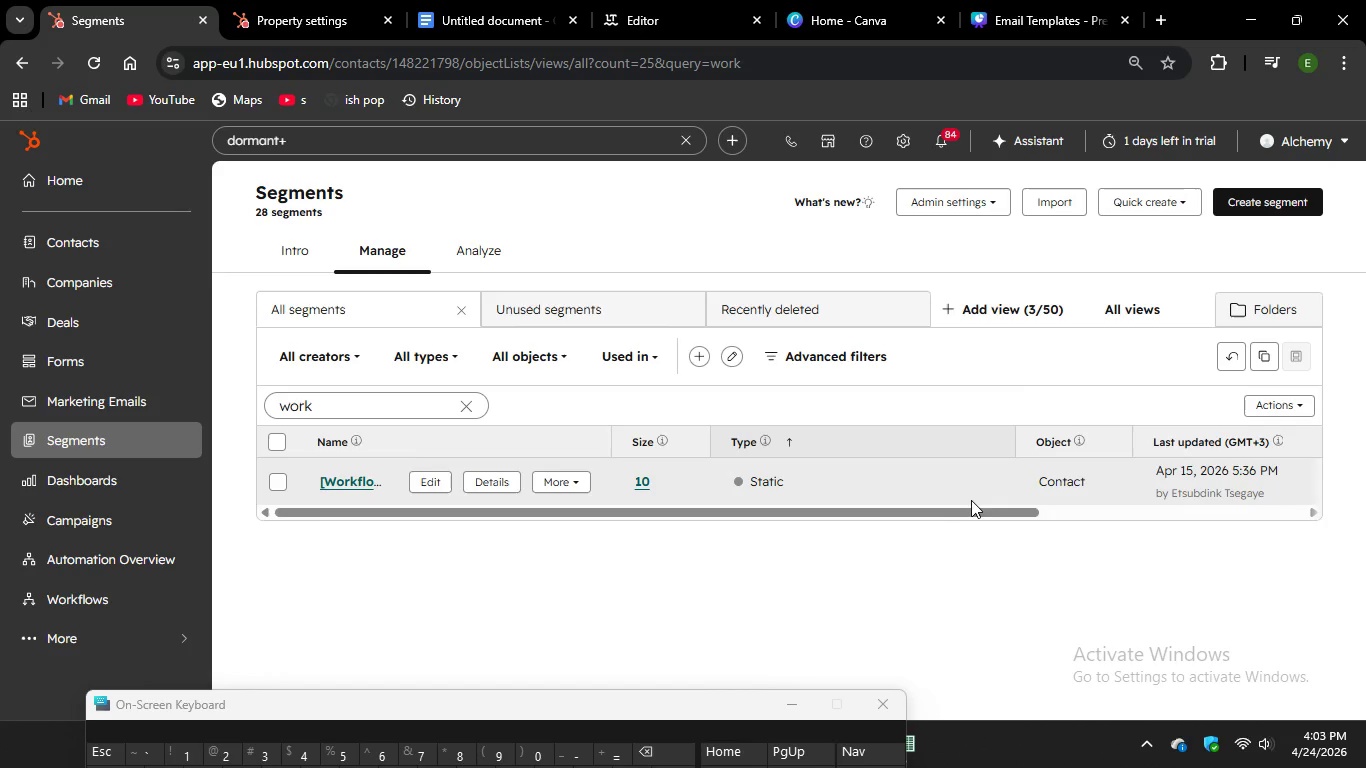 
left_click_drag(start_coordinate=[955, 515], to_coordinate=[1260, 500])
 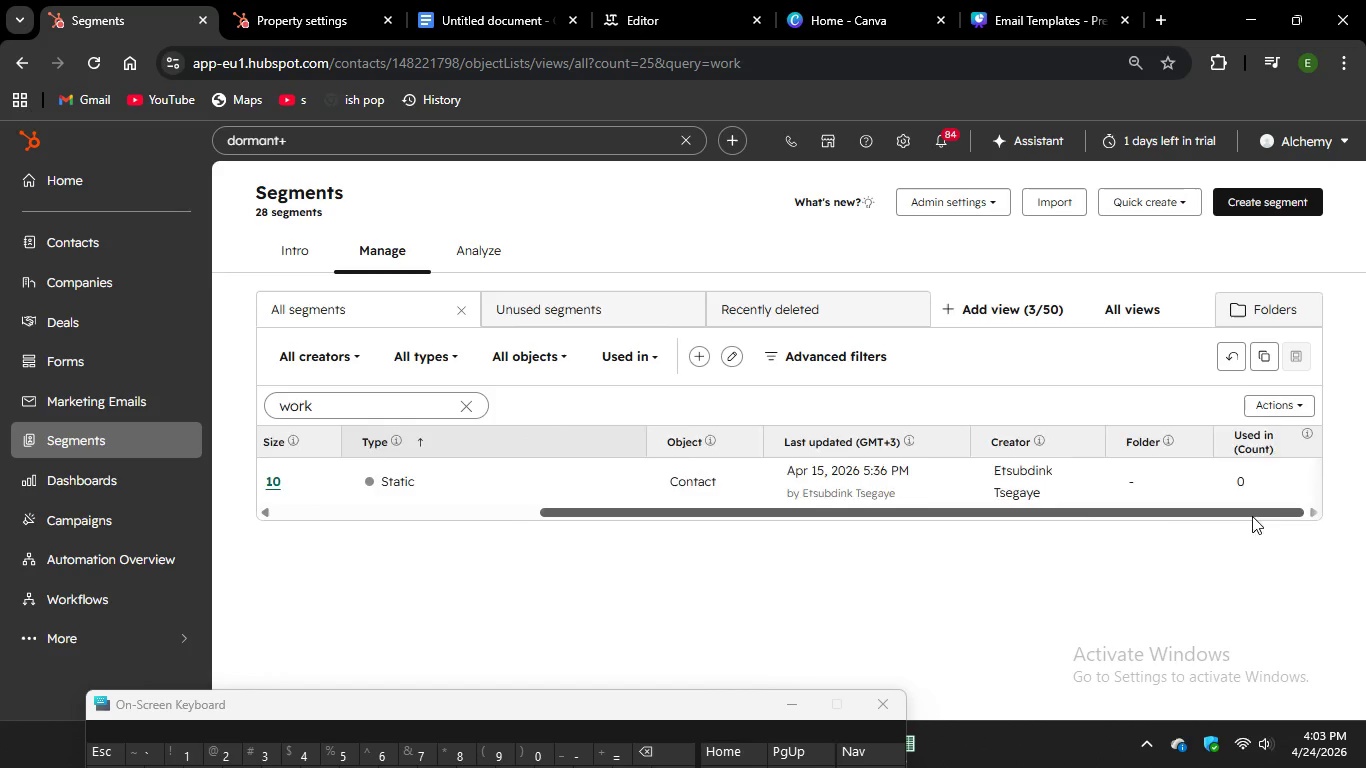 
left_click_drag(start_coordinate=[1252, 516], to_coordinate=[873, 522])
 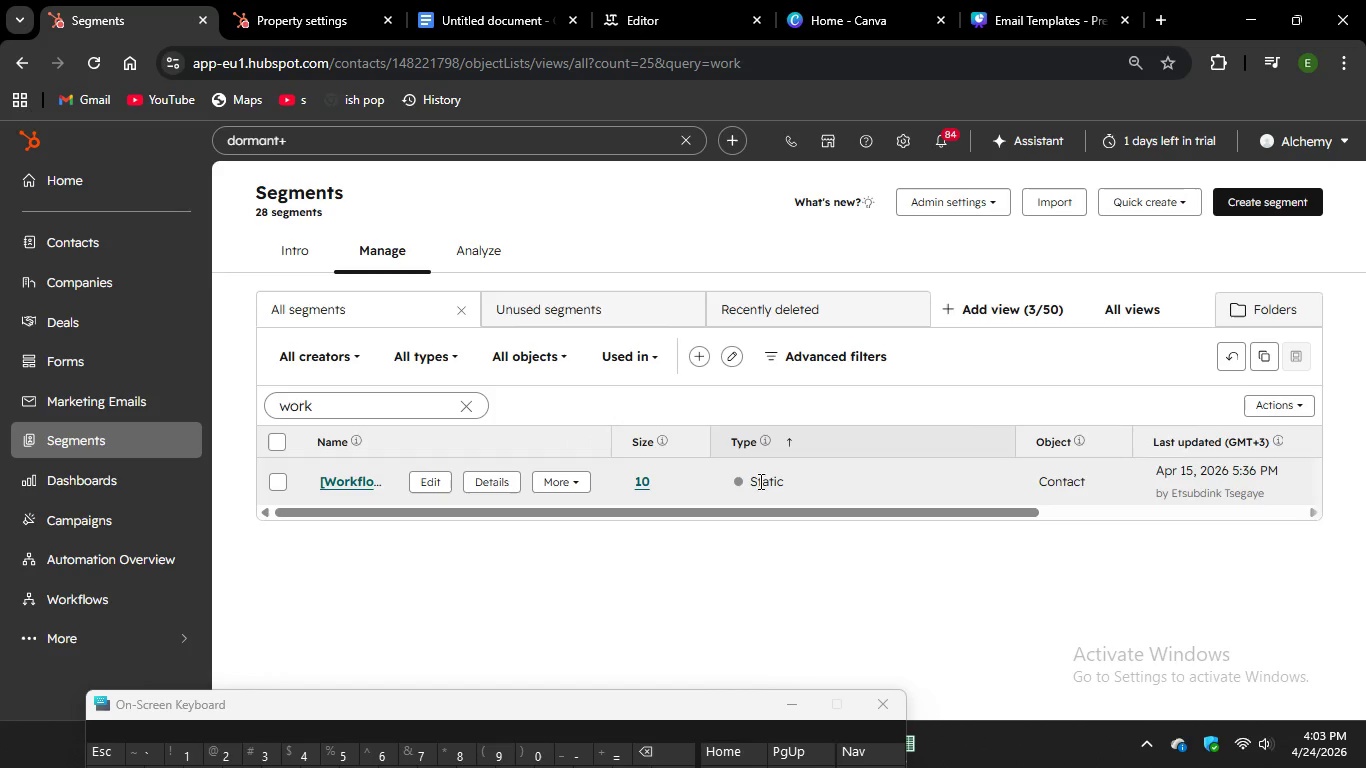 
left_click([752, 486])
 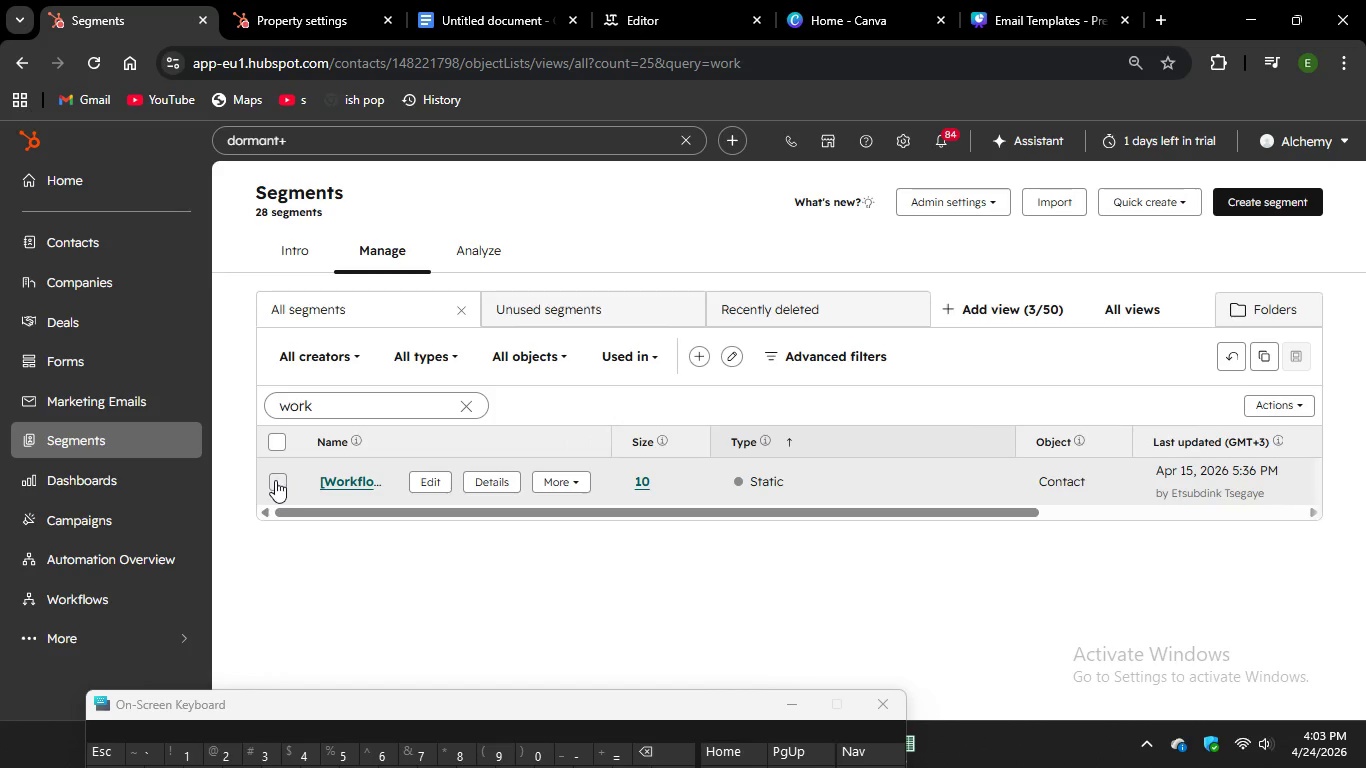 
left_click([273, 482])
 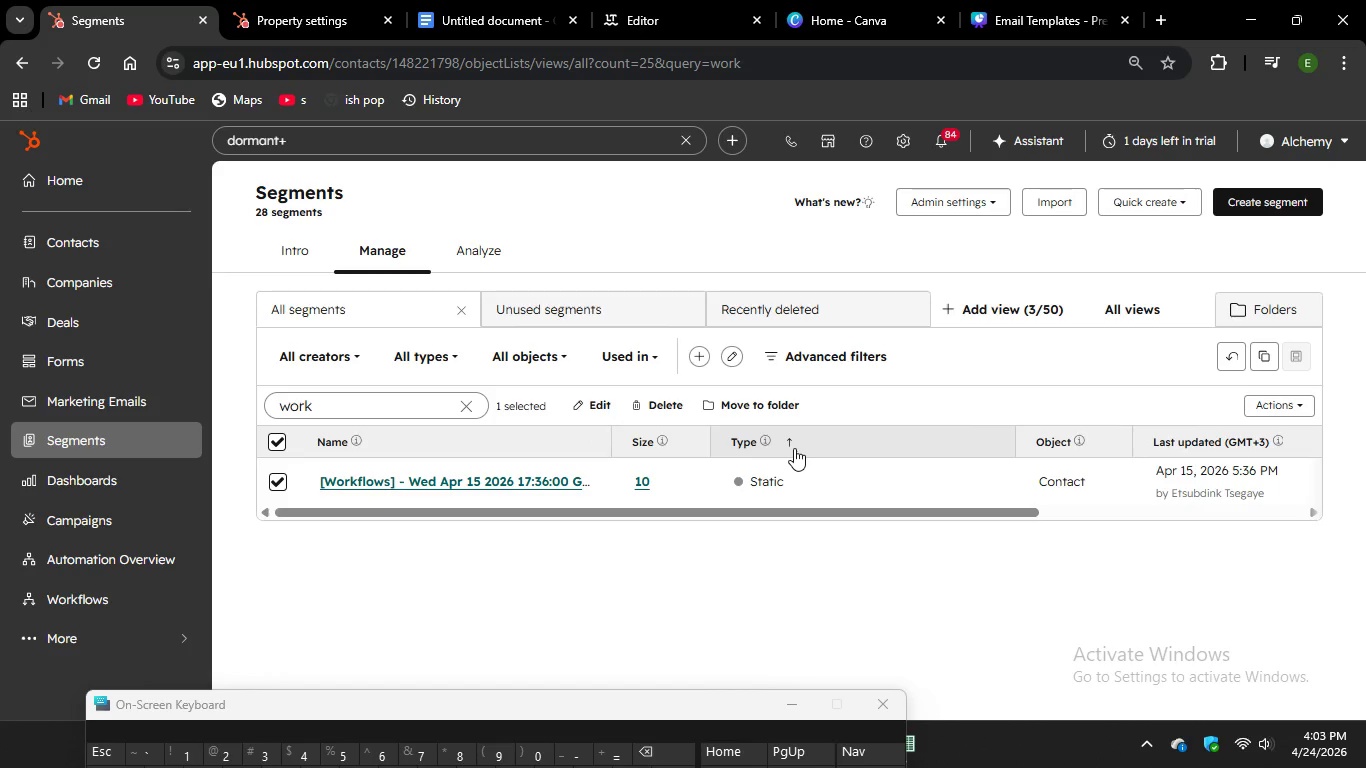 
left_click_drag(start_coordinate=[788, 448], to_coordinate=[783, 448])
 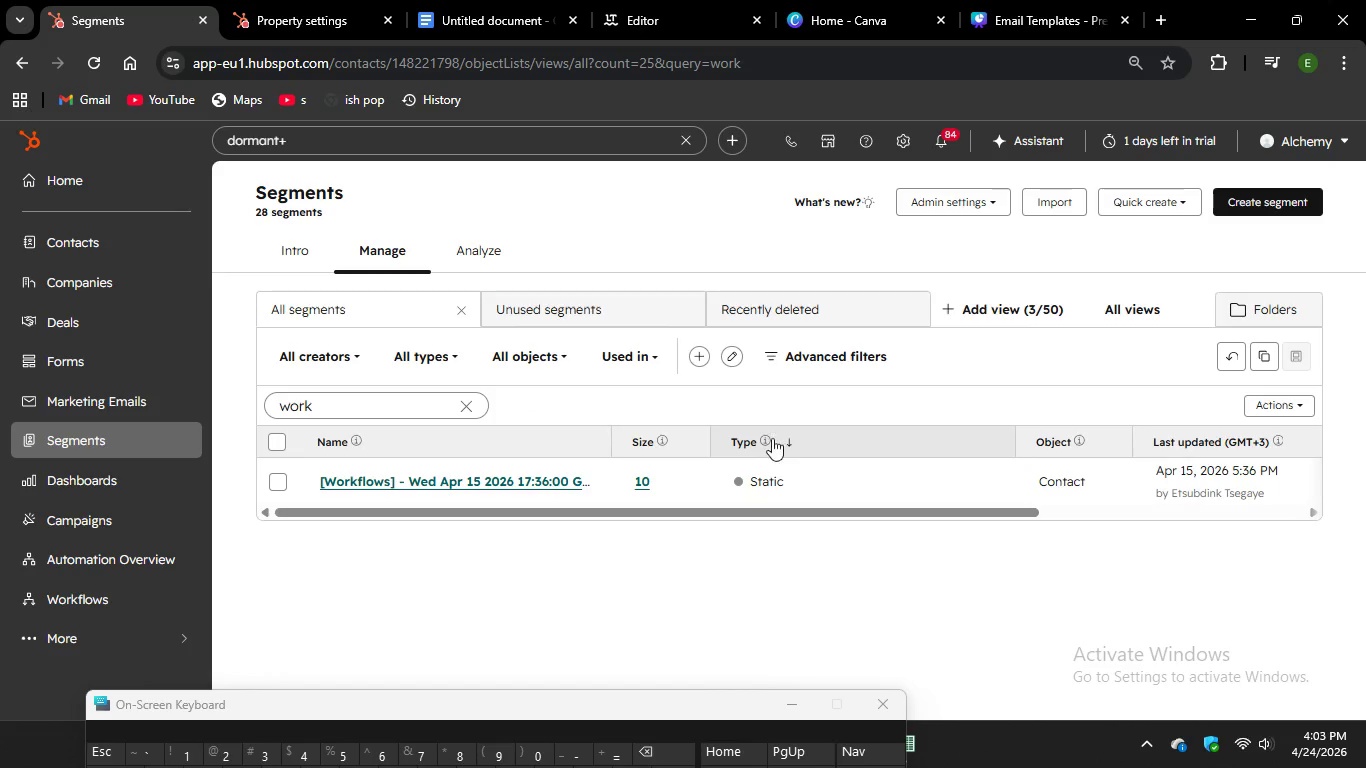 
left_click([789, 433])
 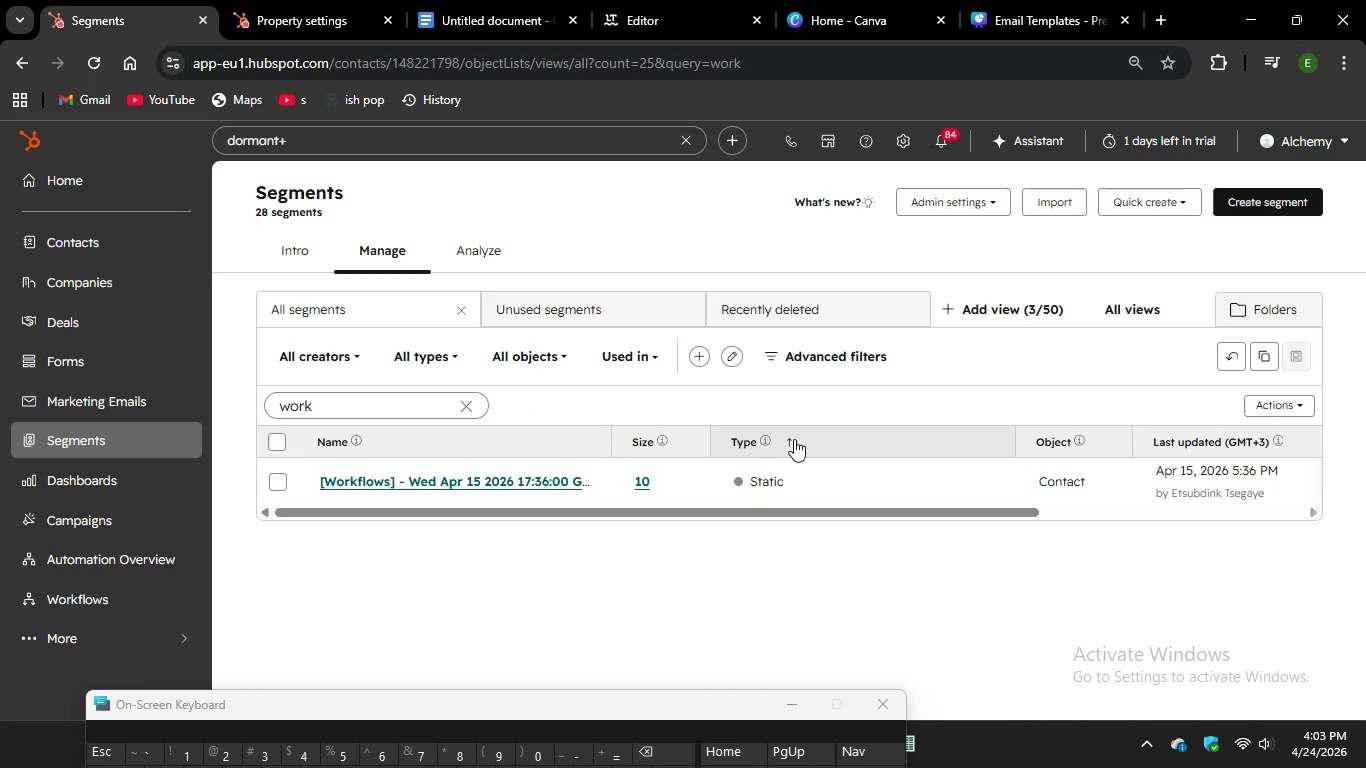 
left_click([794, 439])
 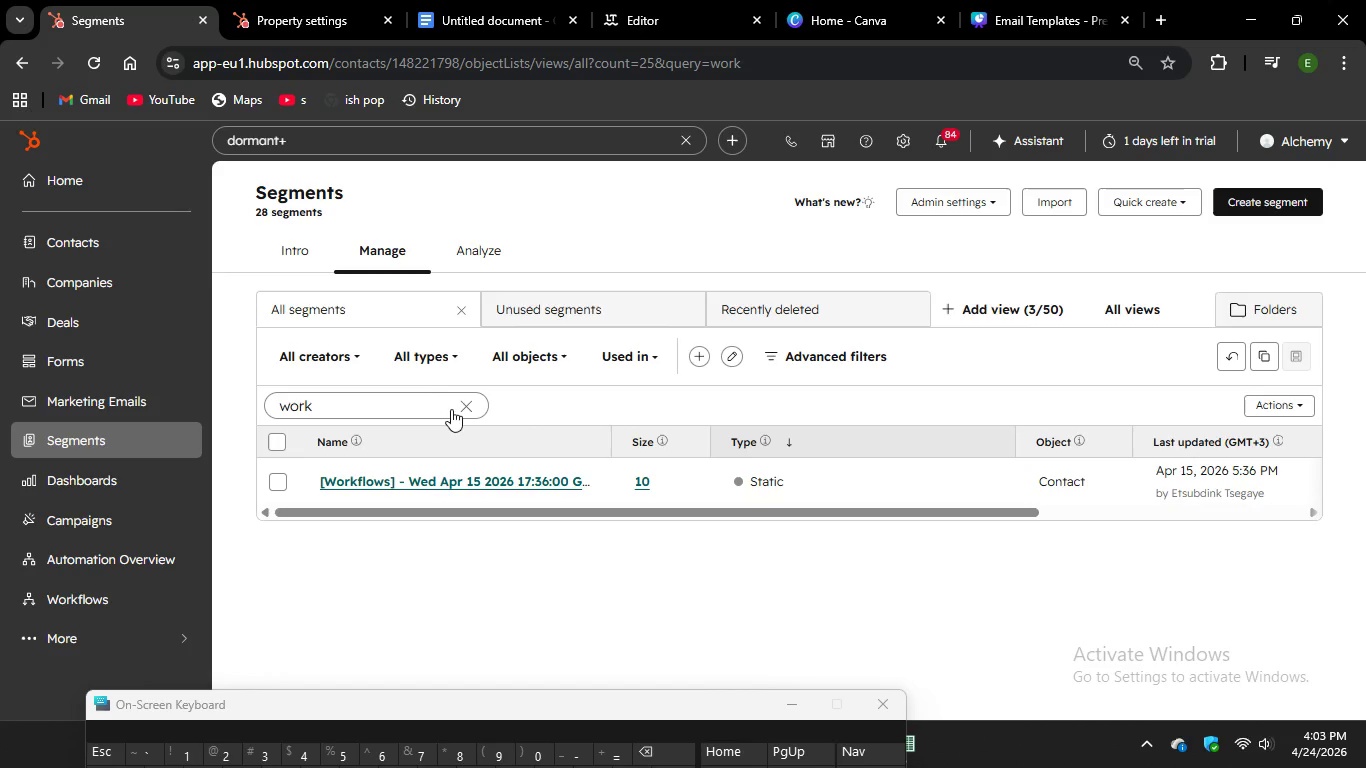 
left_click([469, 399])
 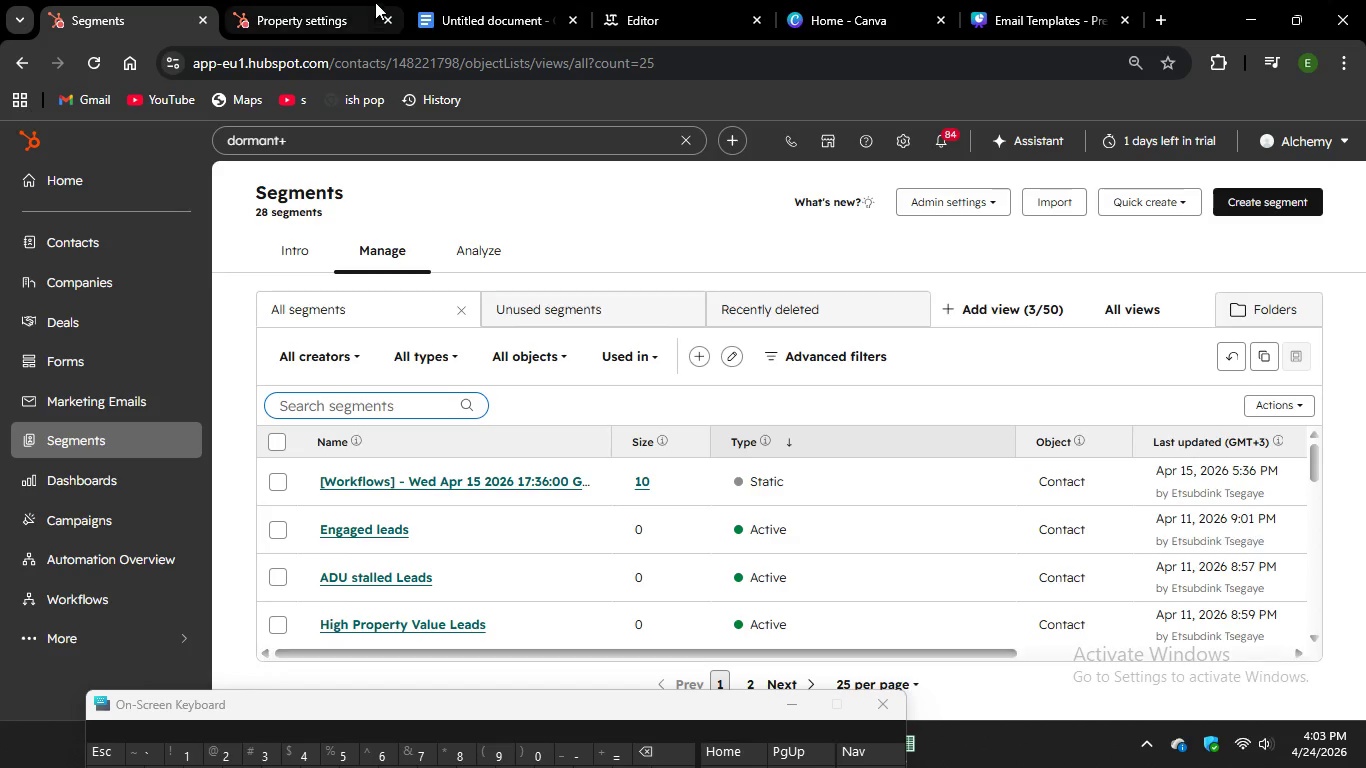 
left_click([478, 14])
 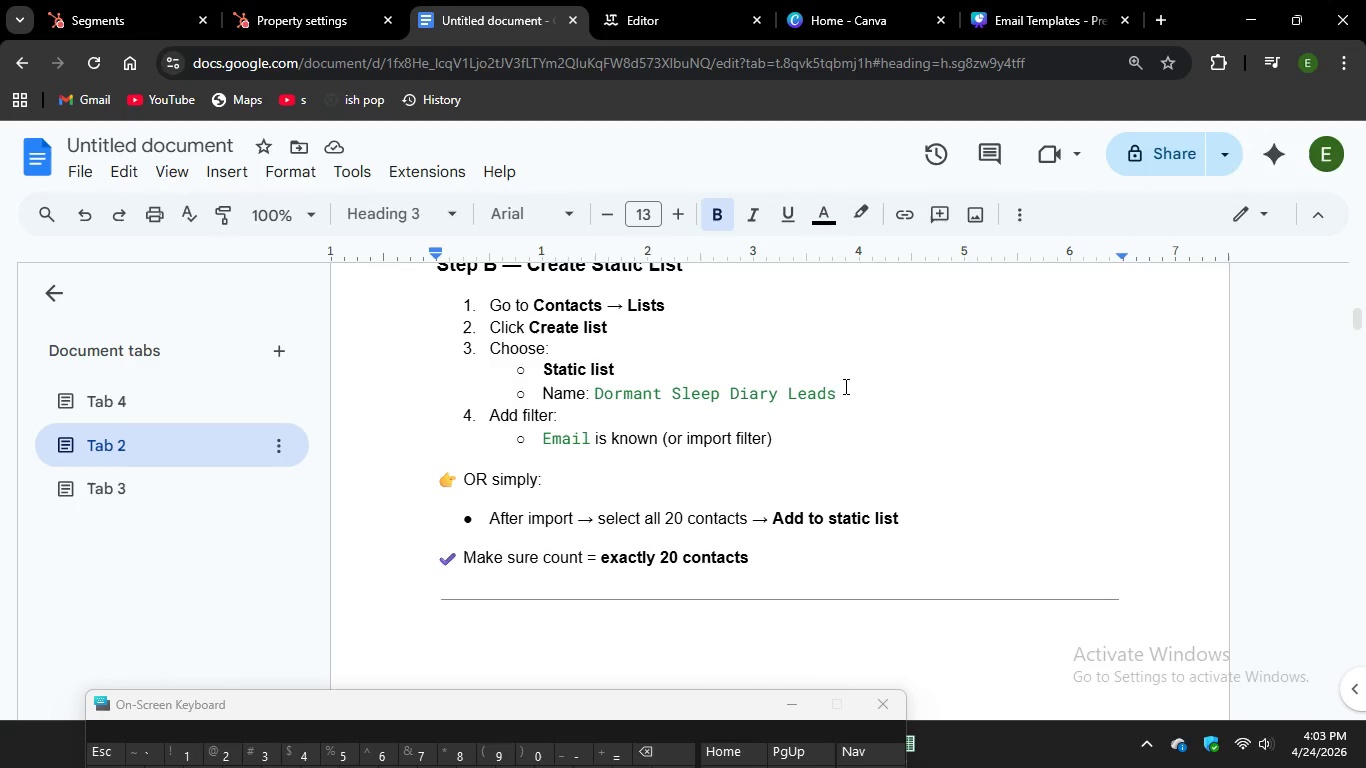 
left_click_drag(start_coordinate=[850, 387], to_coordinate=[589, 399])
 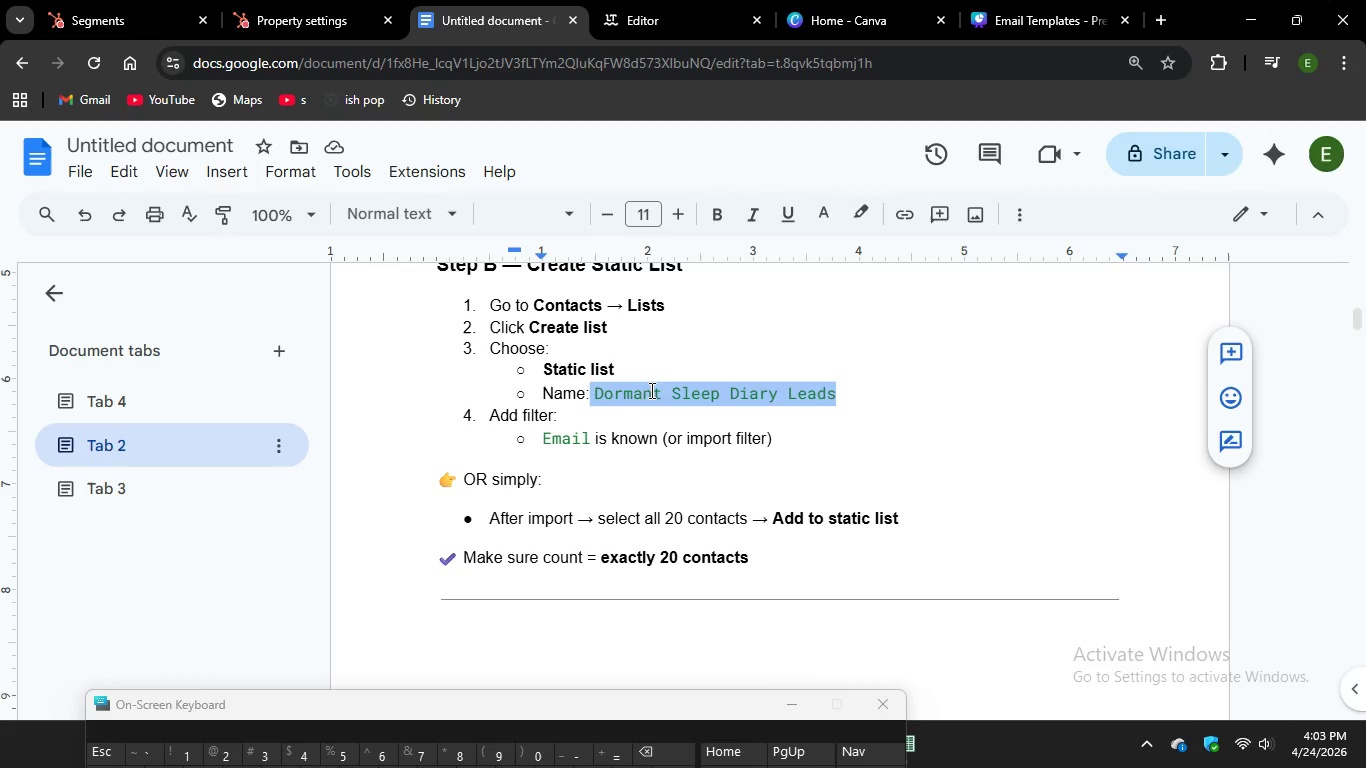 
scroll: coordinate [657, 395], scroll_direction: up, amount: 1.0
 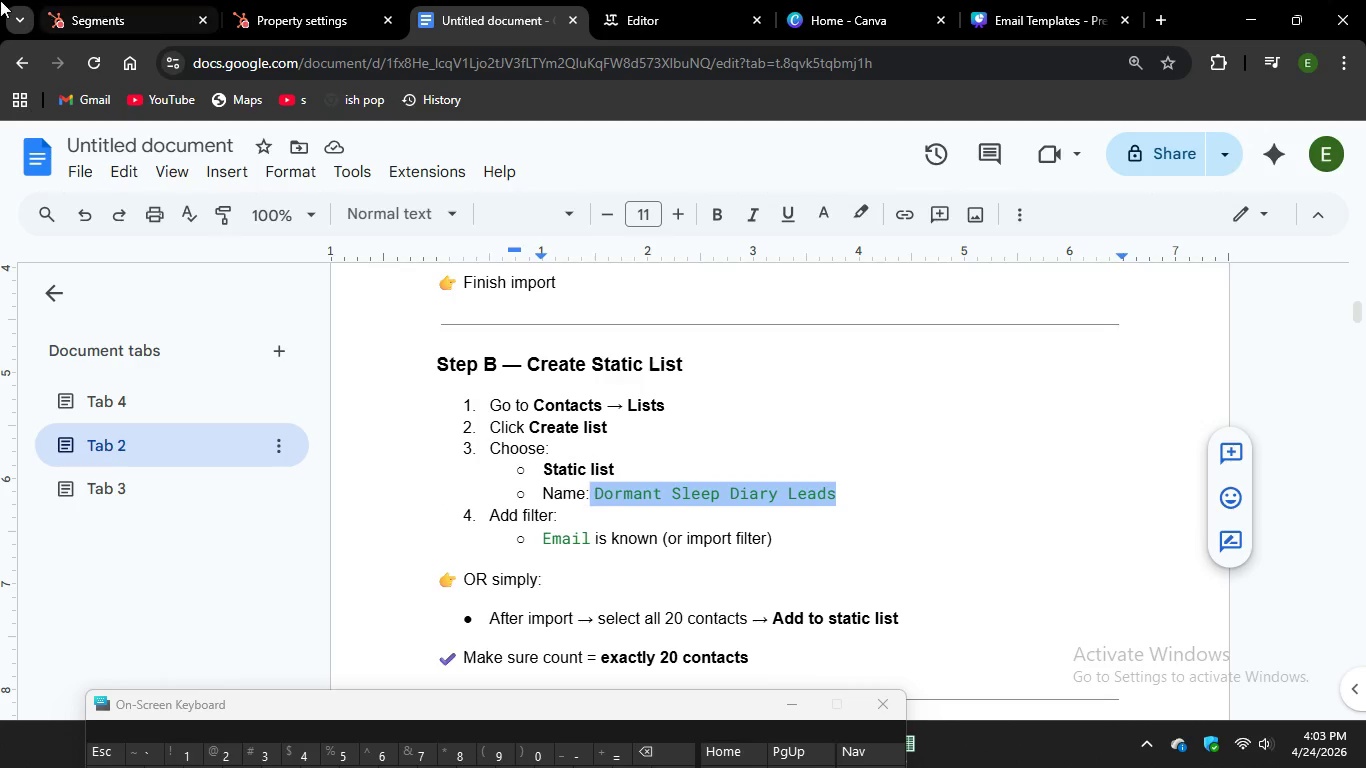 
left_click([123, 25])
 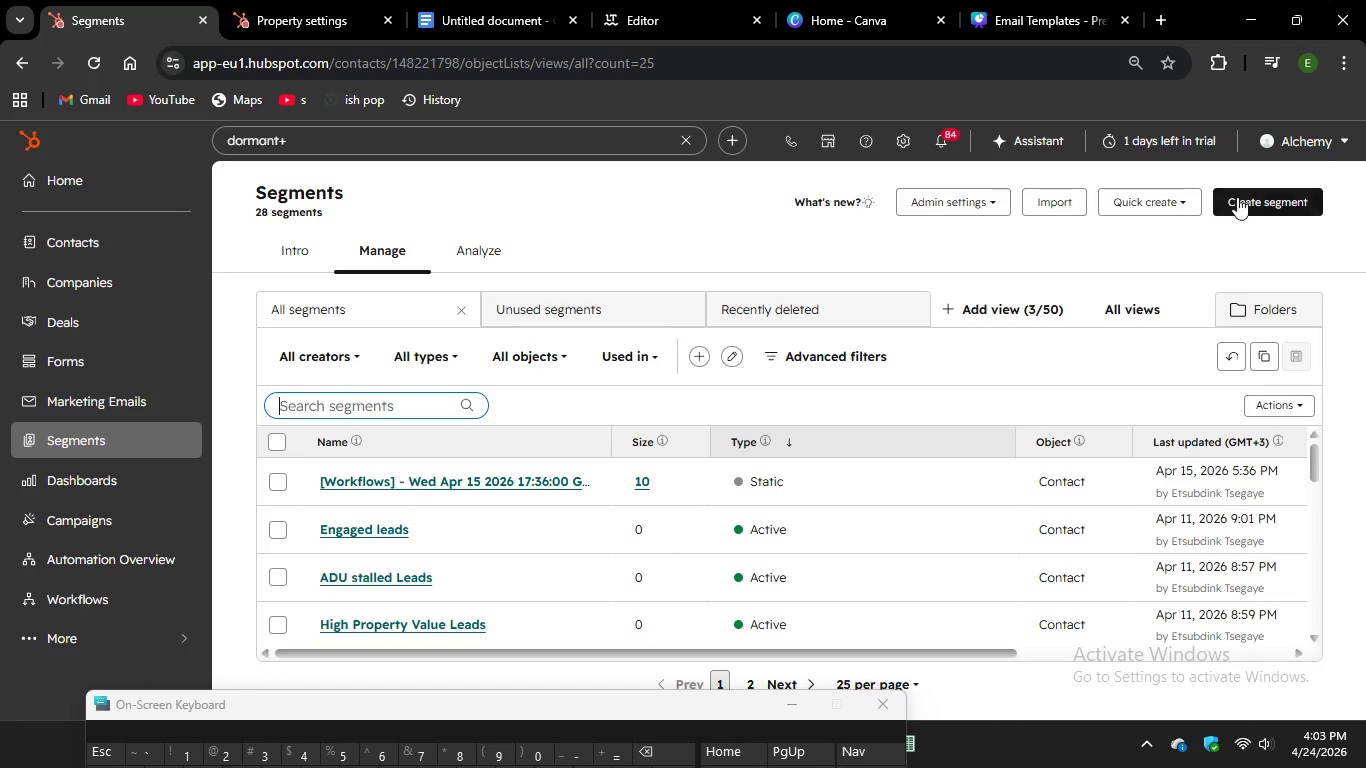 
left_click([1276, 192])
 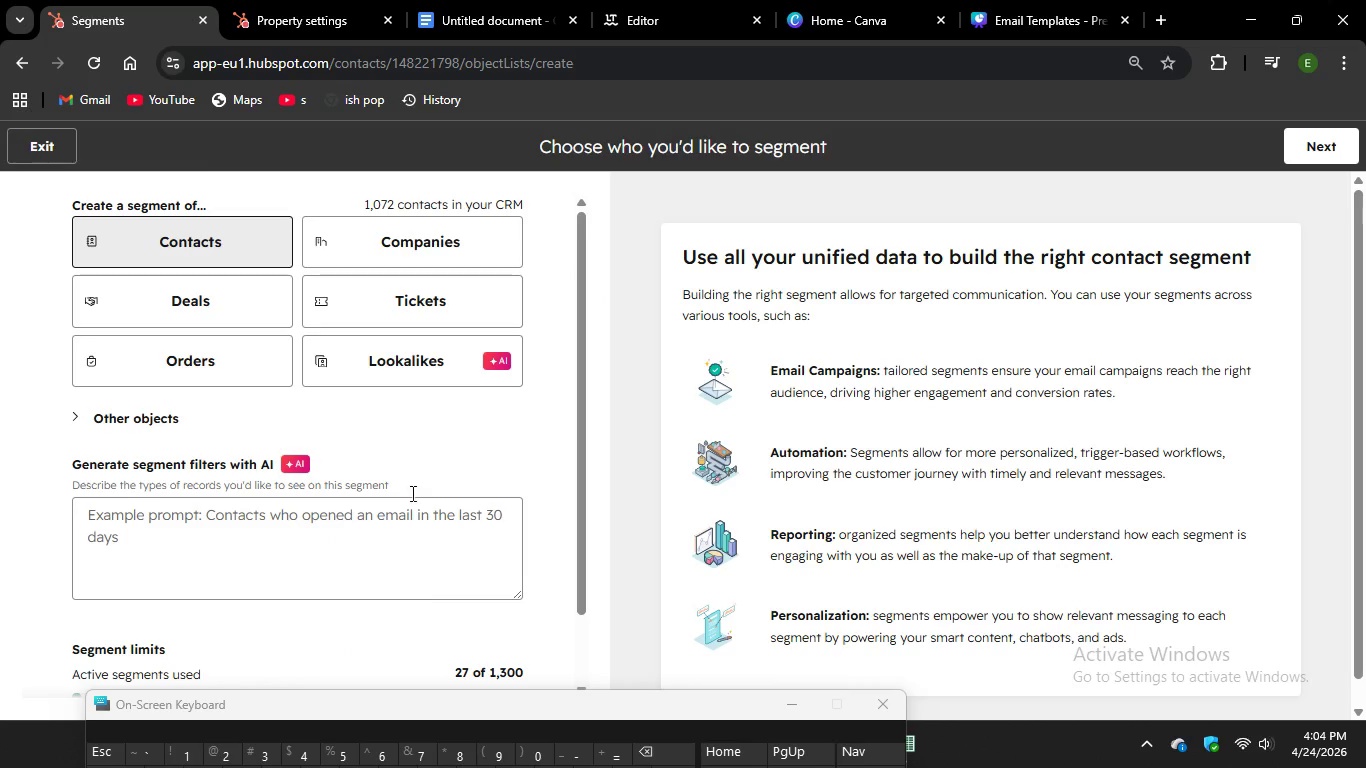 
scroll: coordinate [287, 497], scroll_direction: down, amount: 4.0
 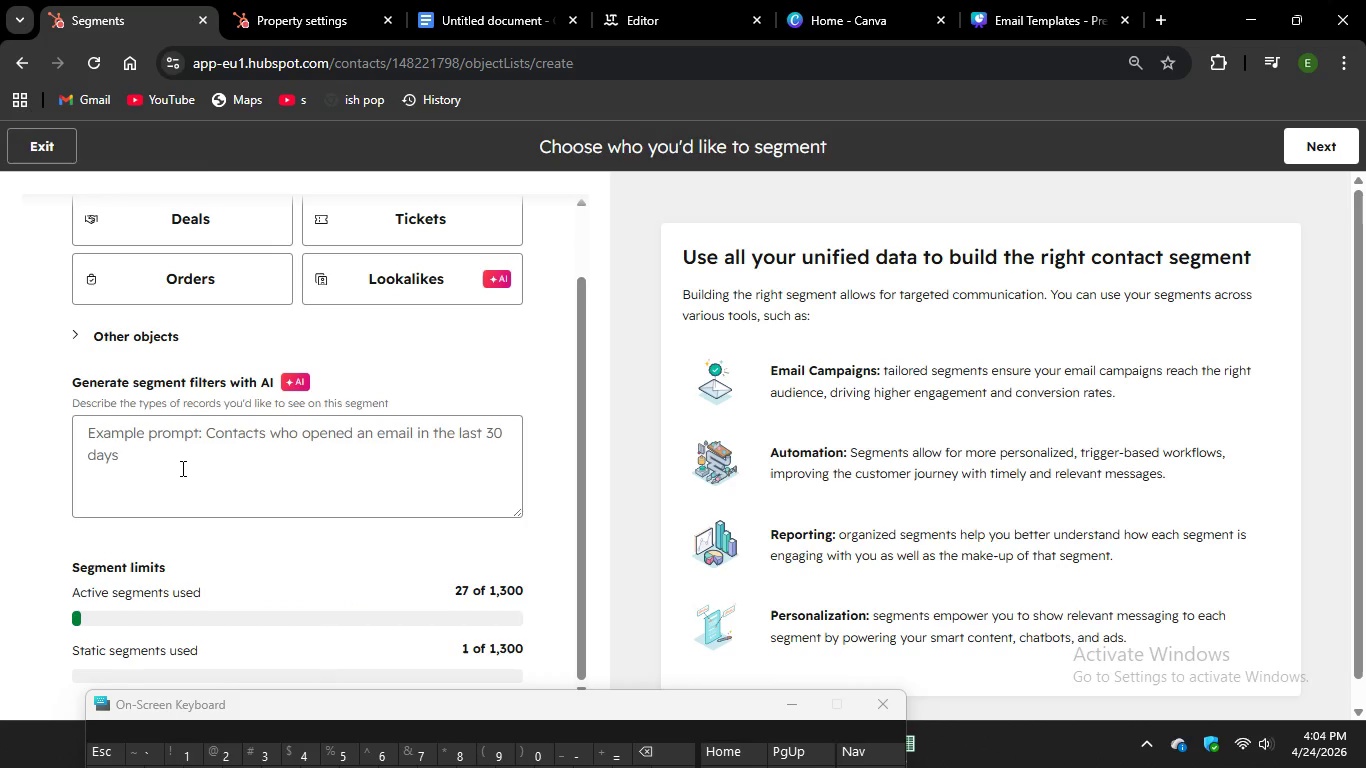 
left_click([181, 468])
 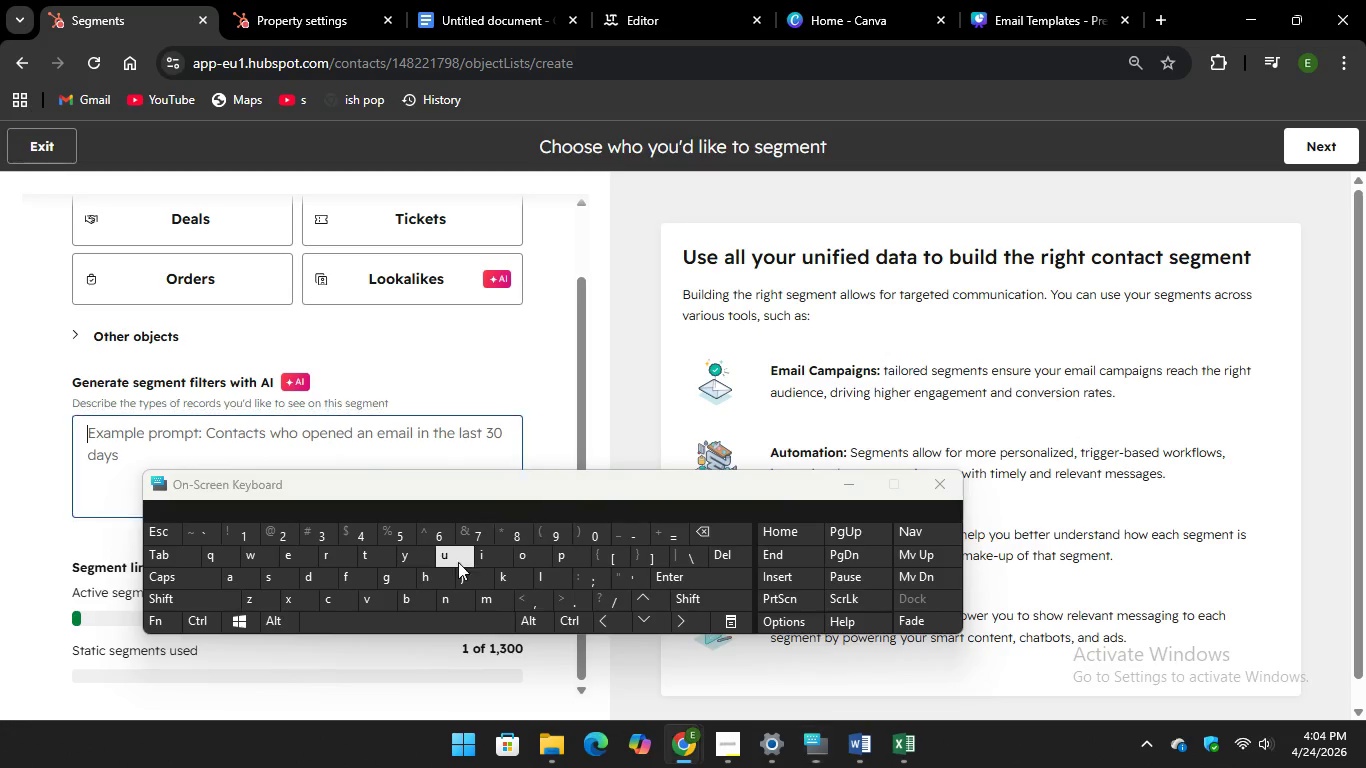 
scroll: coordinate [451, 338], scroll_direction: up, amount: 2.0
 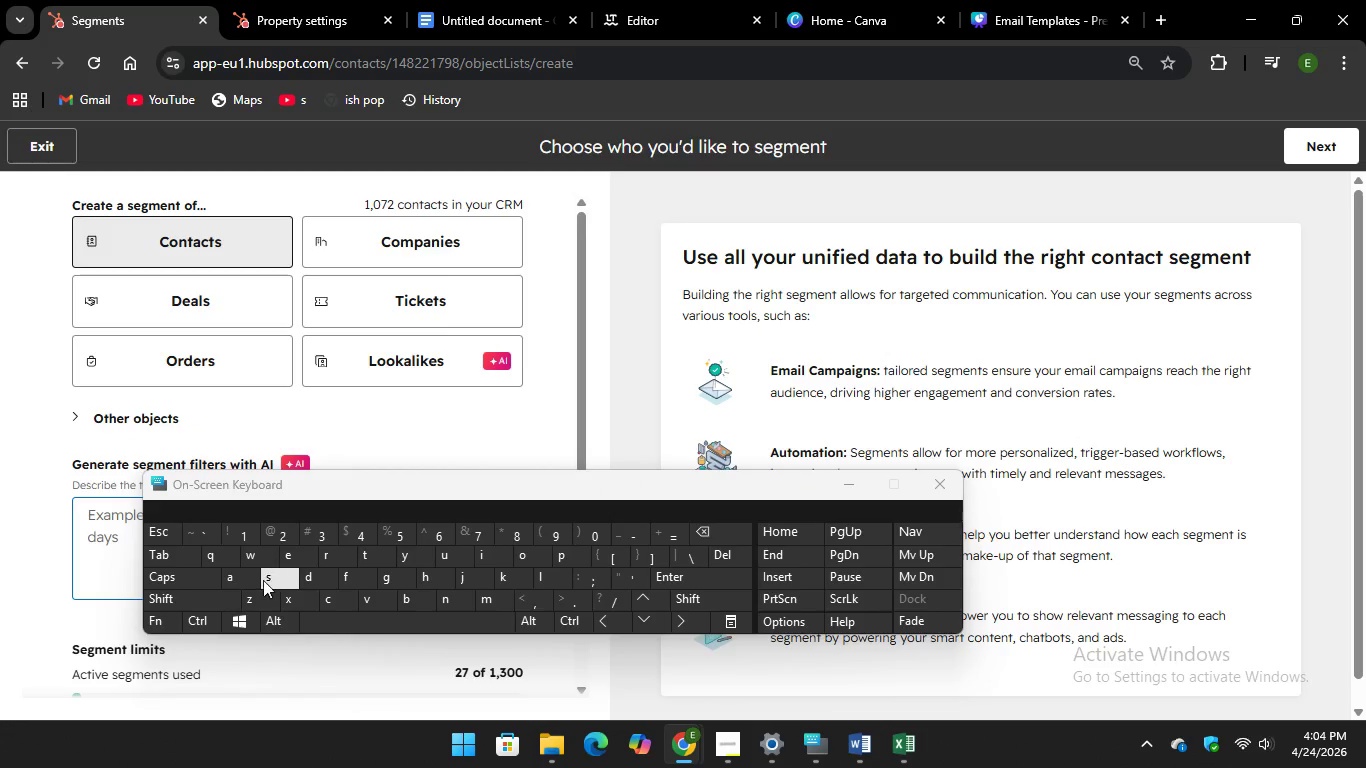 
type(stati)
 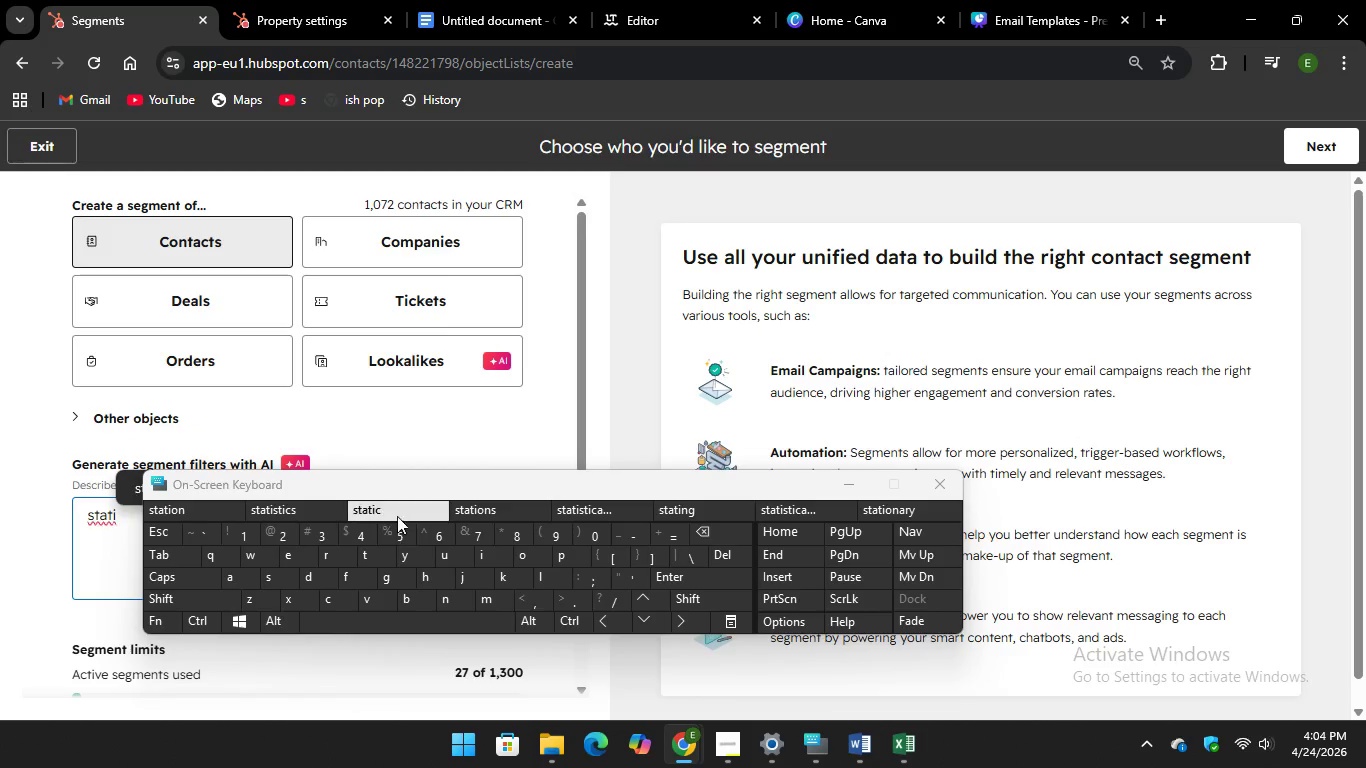 
key(Unknown)
 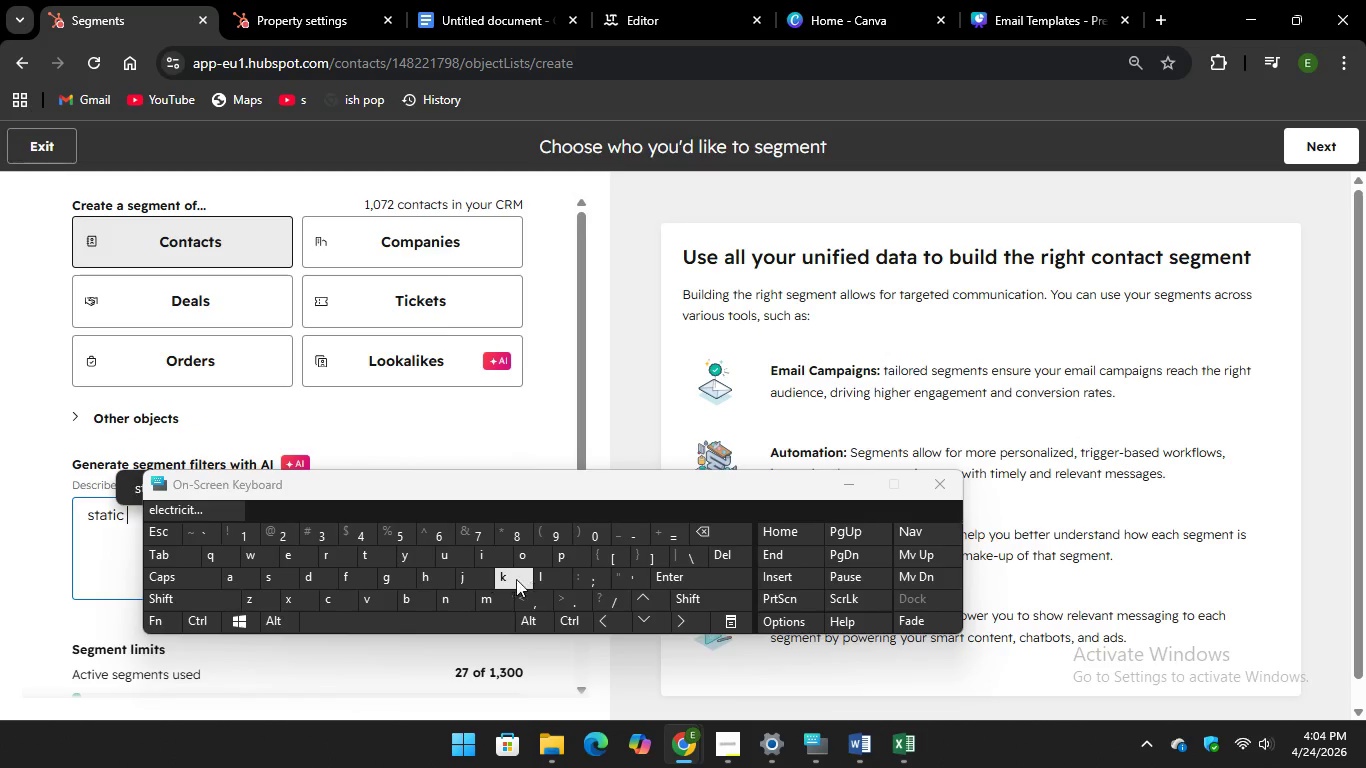 
key(Unknown)
 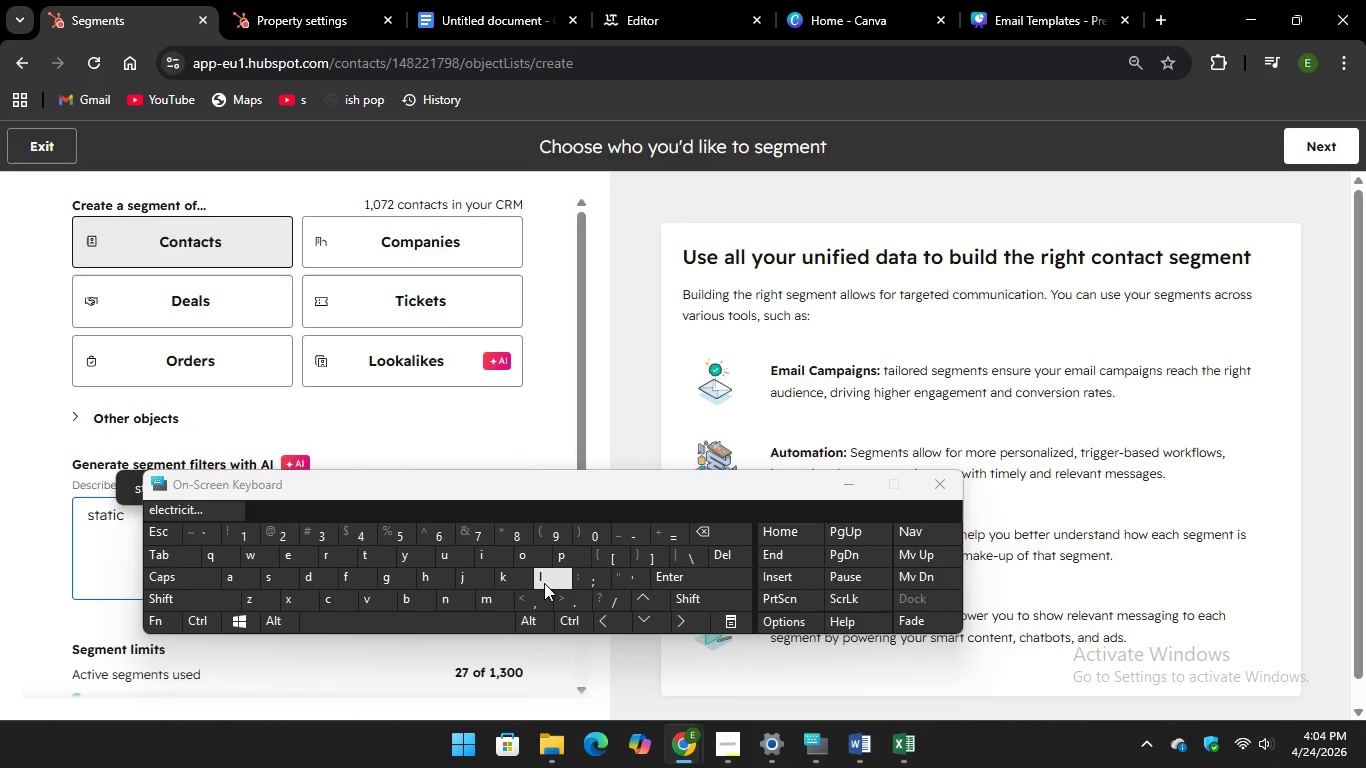 
type(li)
 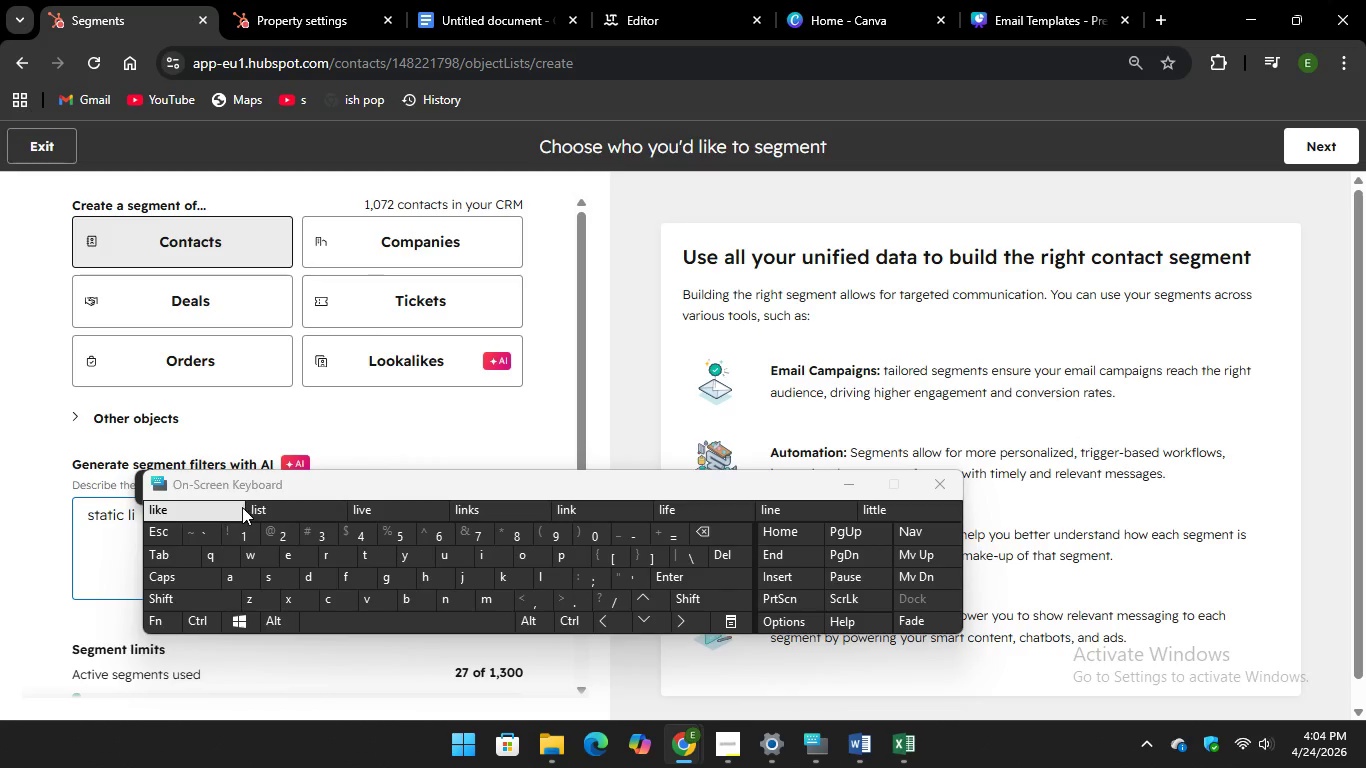 
key(Backspace)
 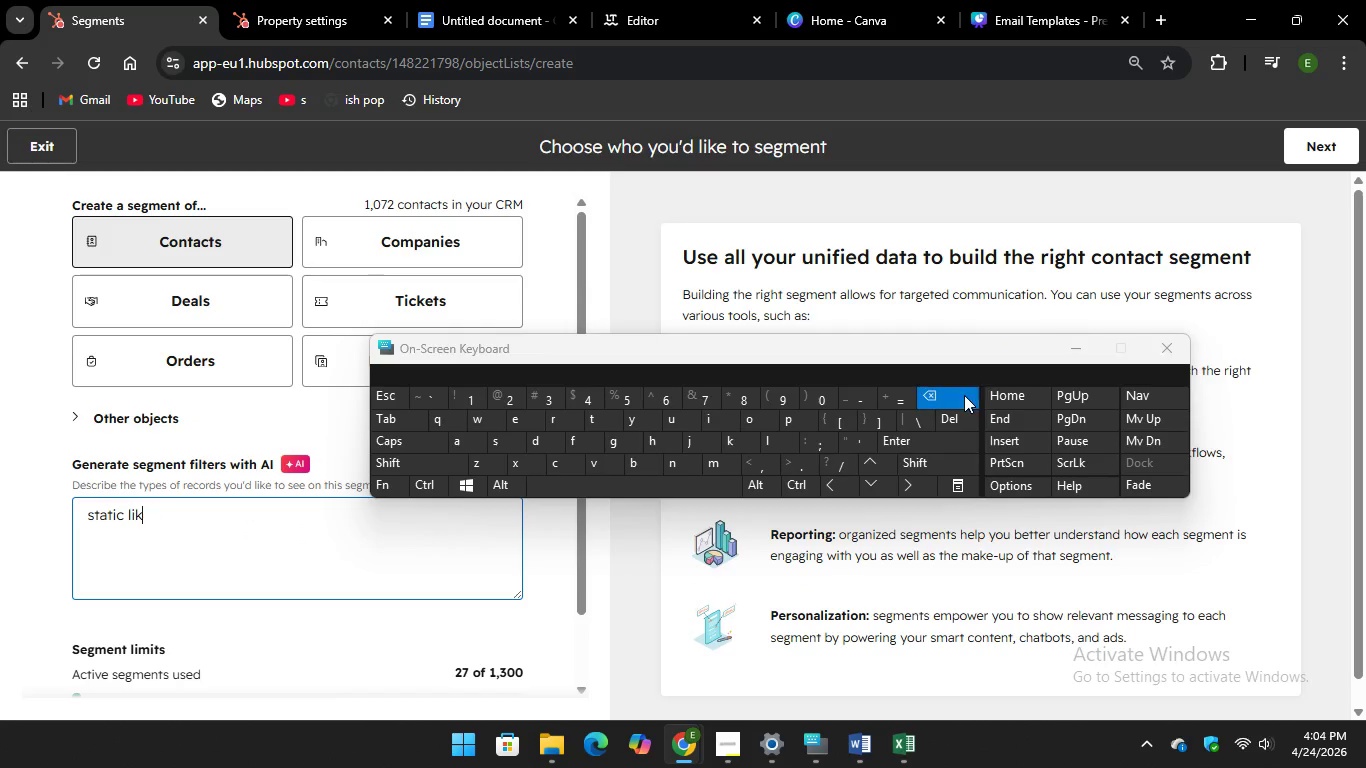 
key(Backspace)
 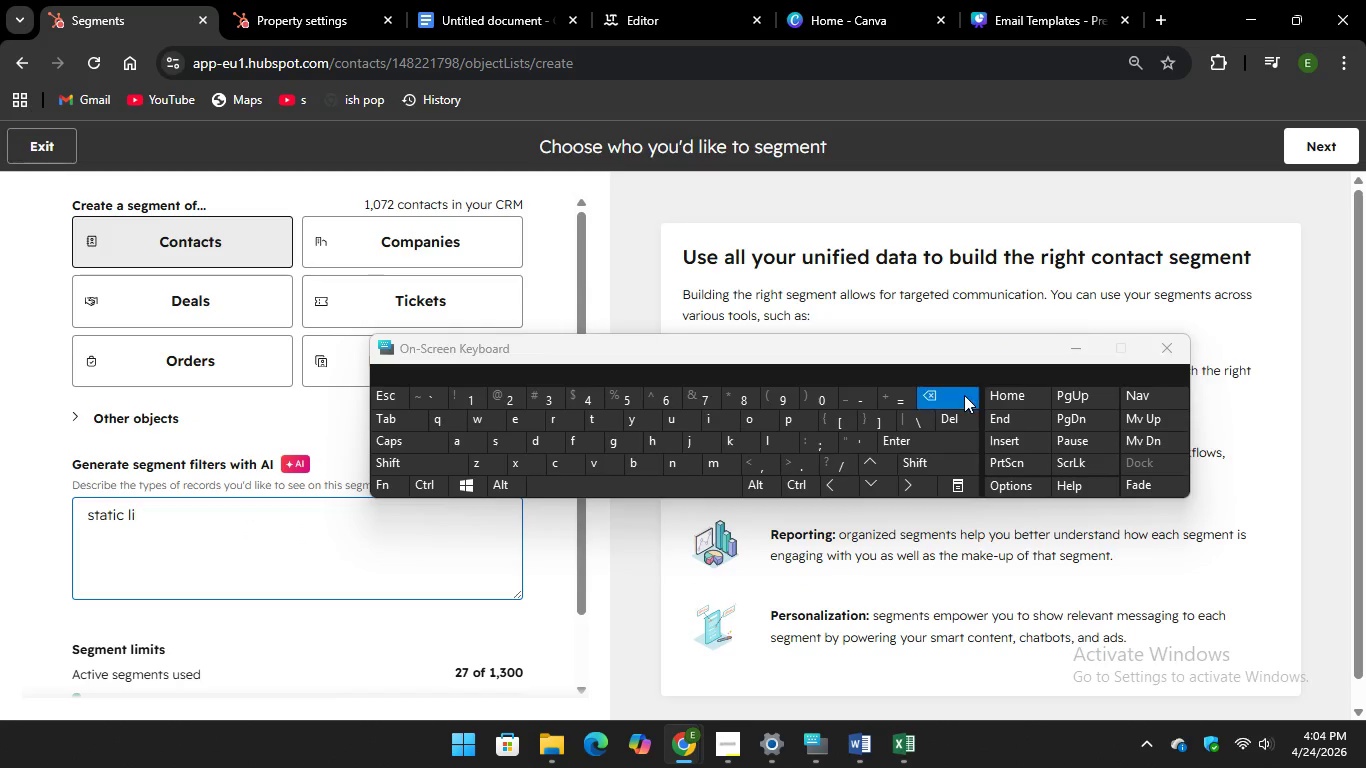 
key(Backspace)
 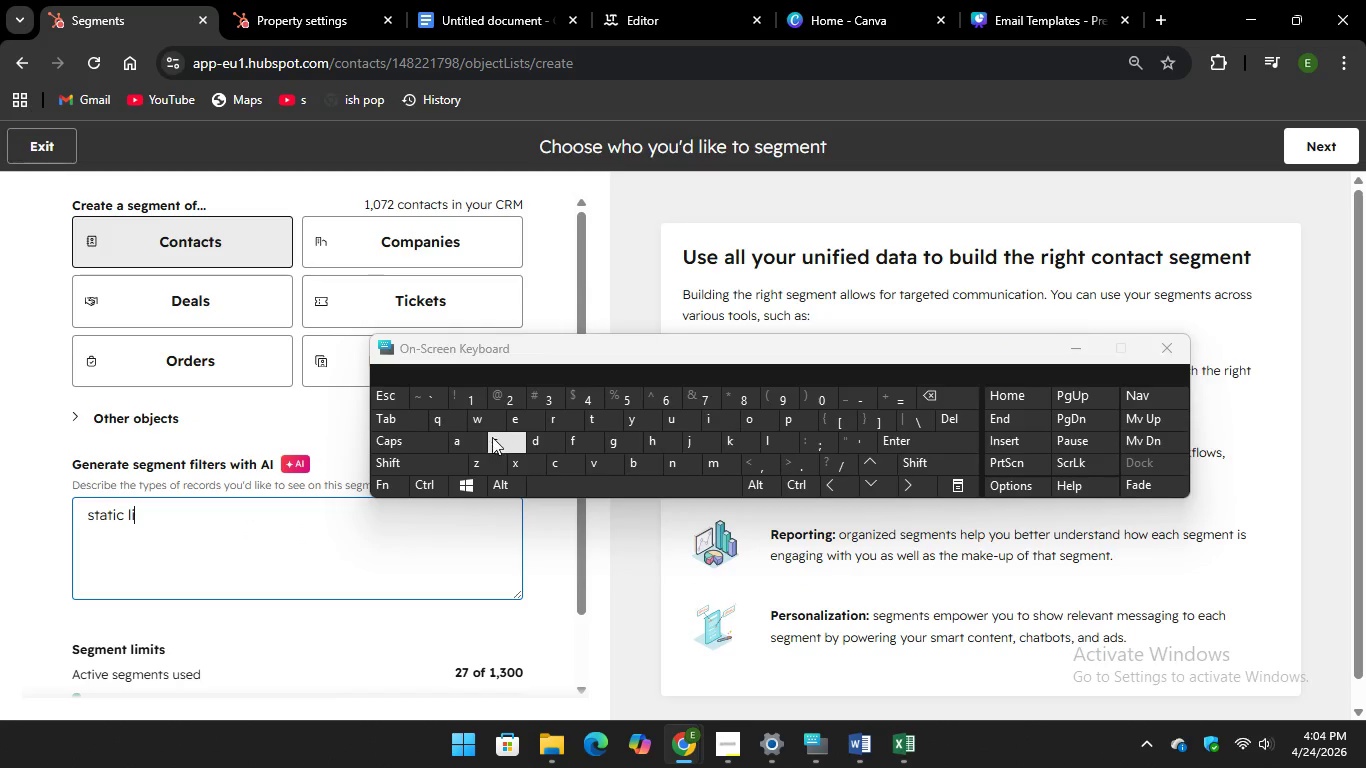 
type(st)
 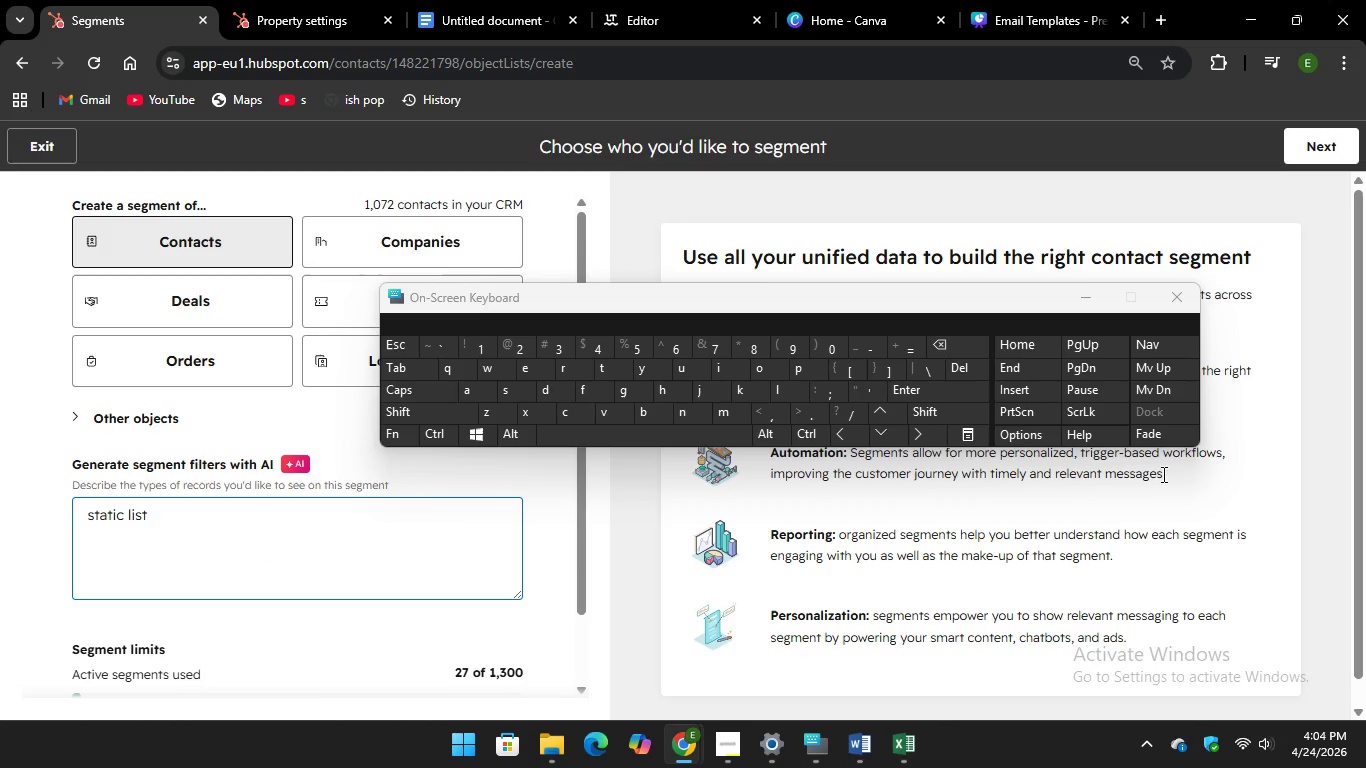 
wait(5.51)
 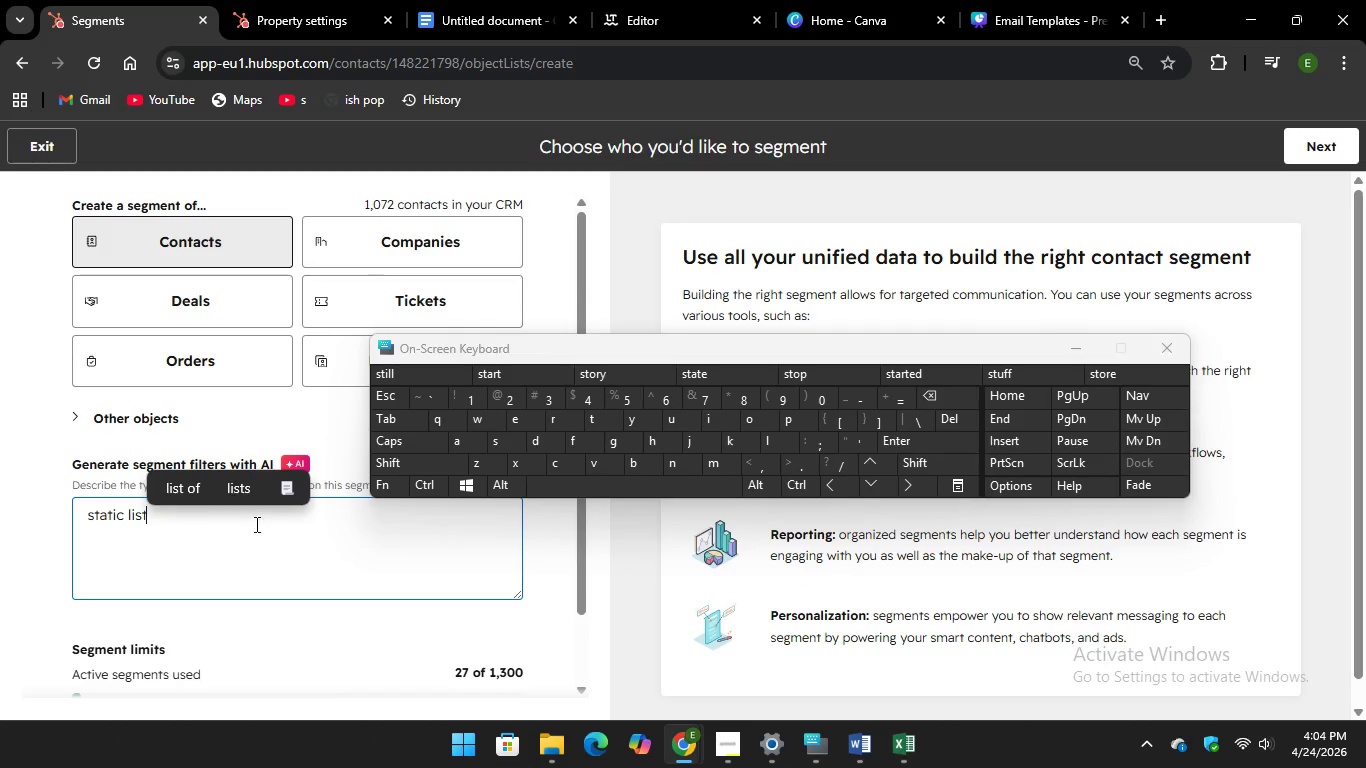 
key(Enter)
 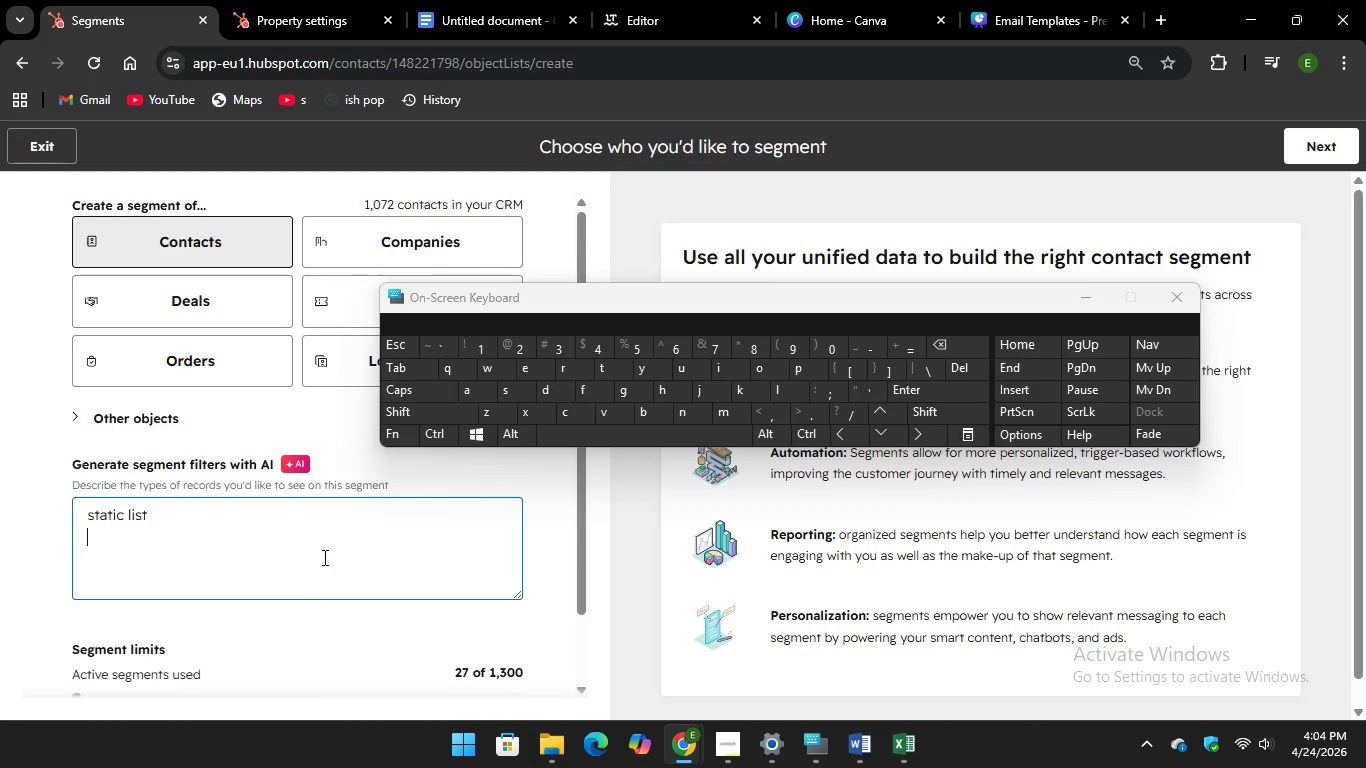 
scroll: coordinate [325, 611], scroll_direction: down, amount: 5.0
 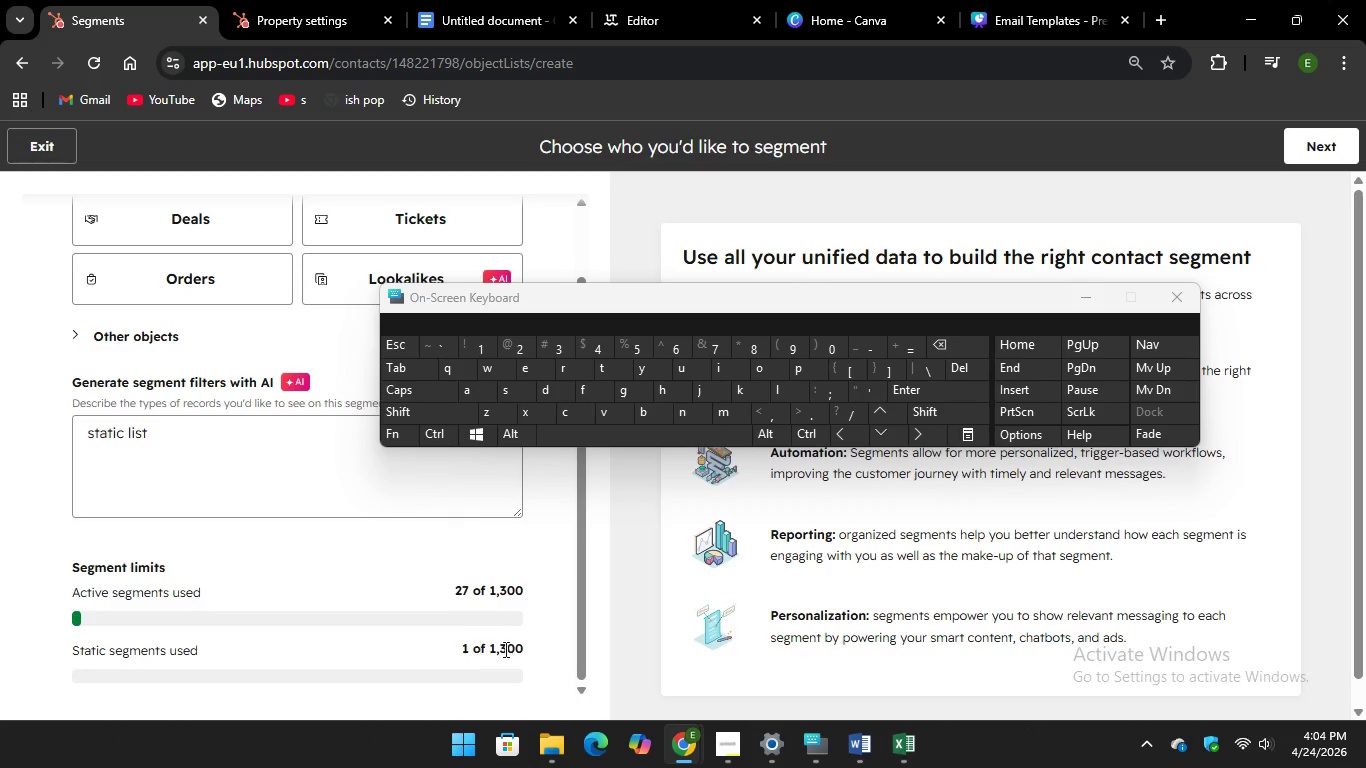 
left_click([506, 649])
 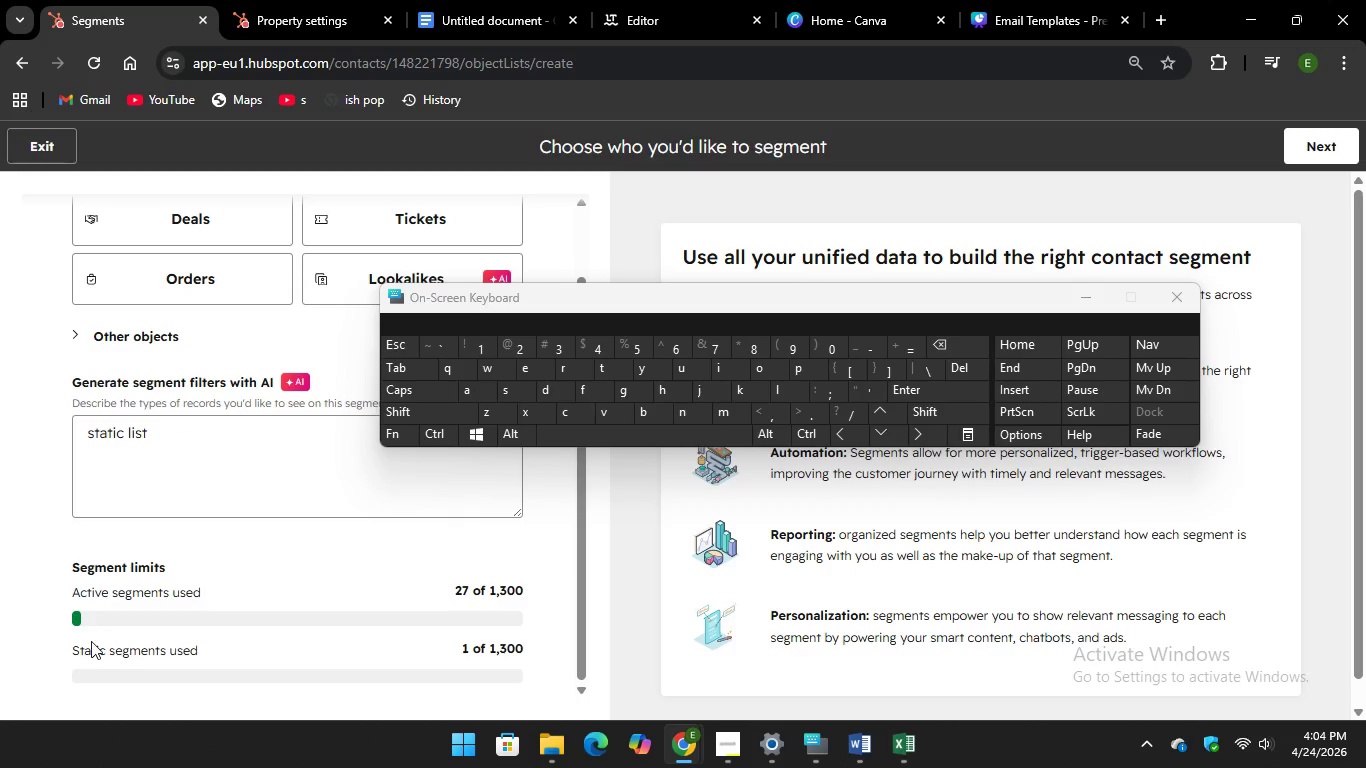 
left_click([91, 641])
 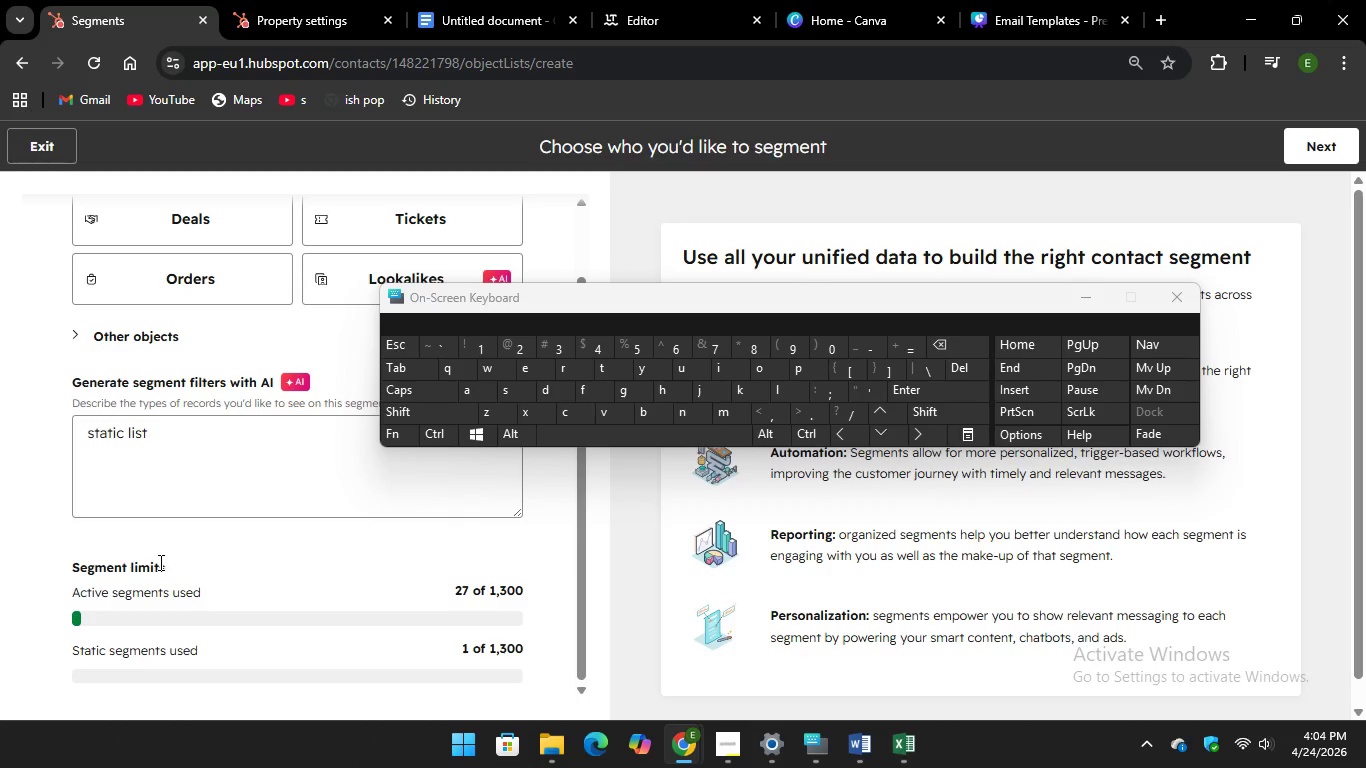 
left_click([159, 562])
 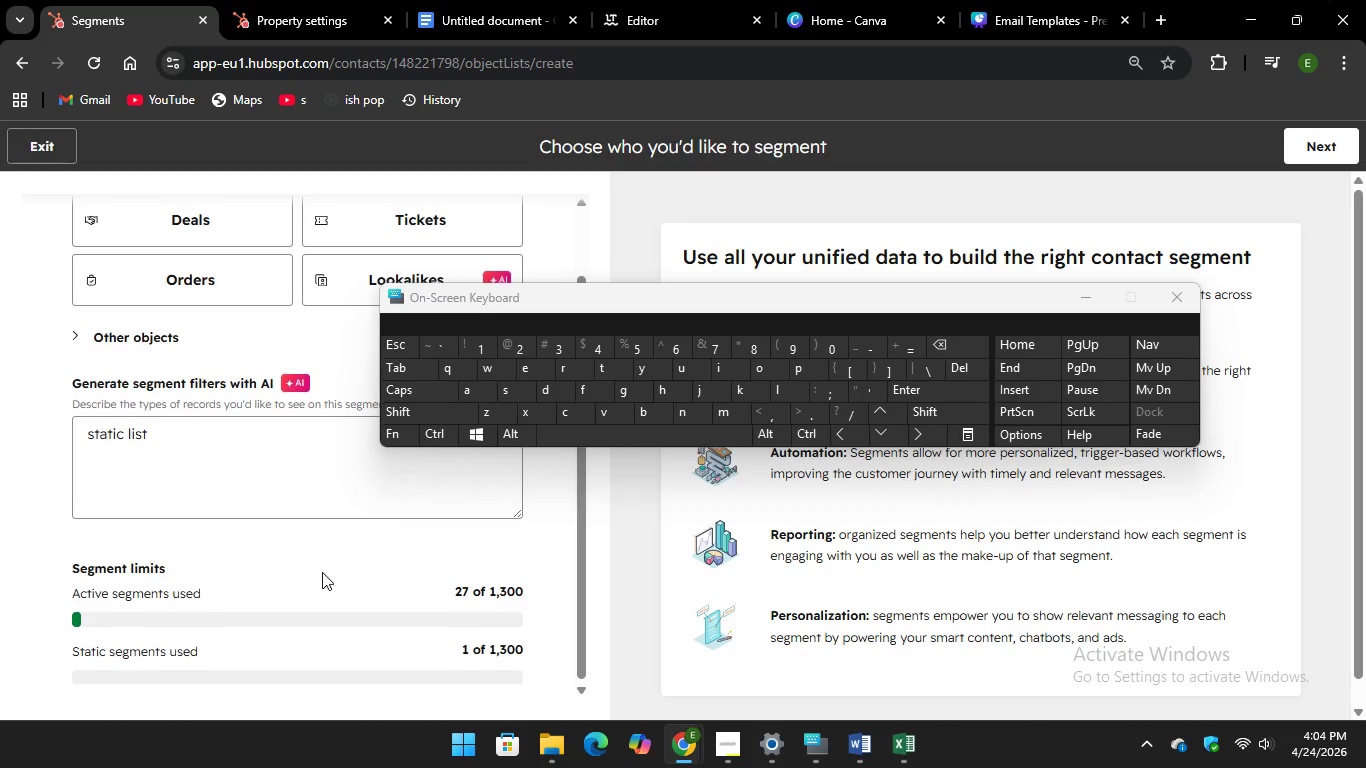 
scroll: coordinate [322, 572], scroll_direction: down, amount: 1.0
 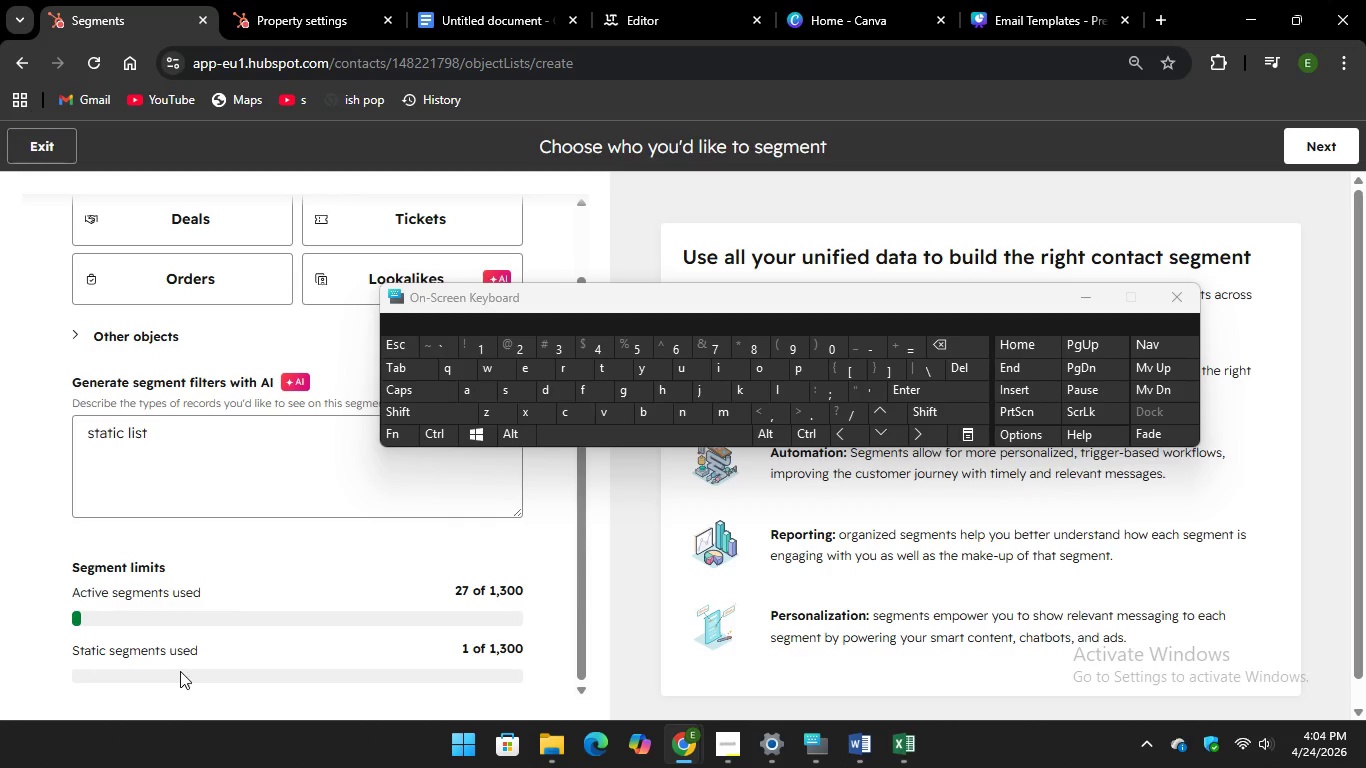 
left_click([186, 683])
 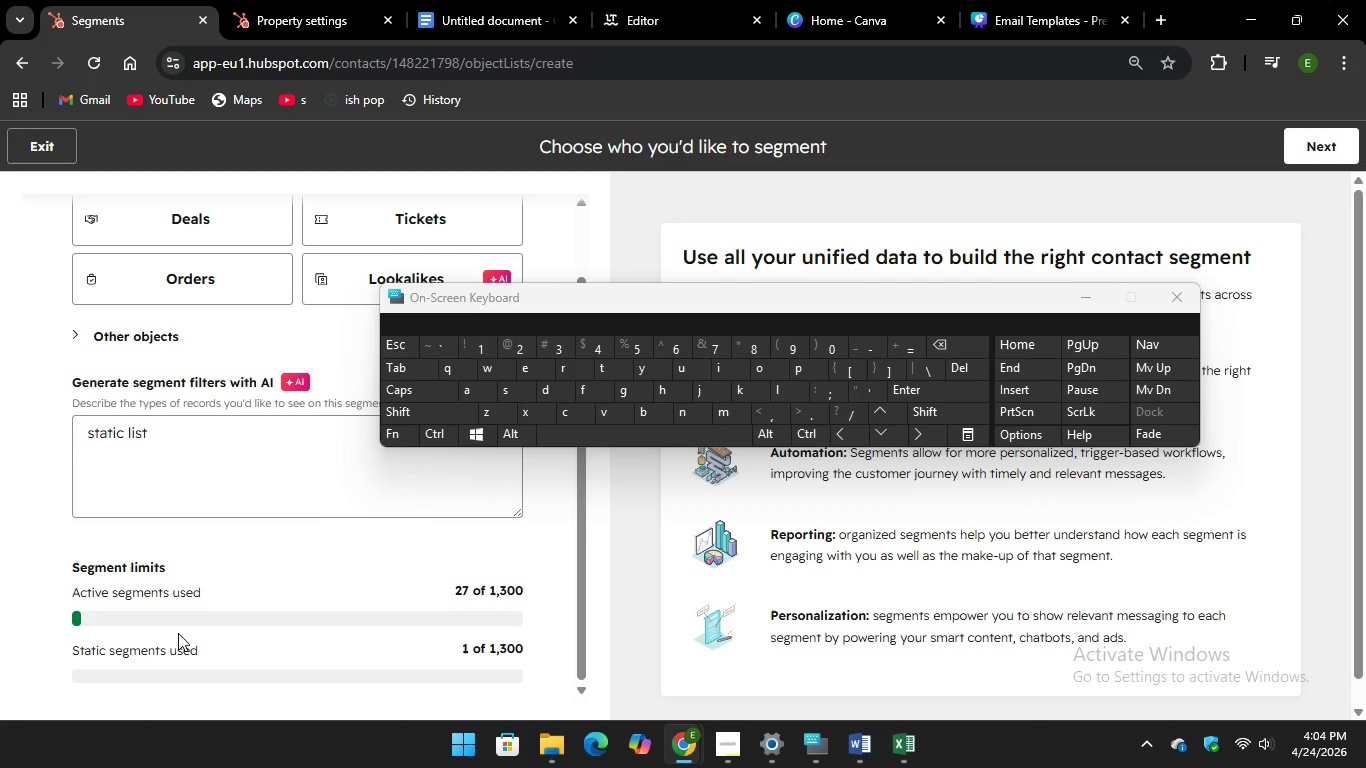 
left_click([178, 633])
 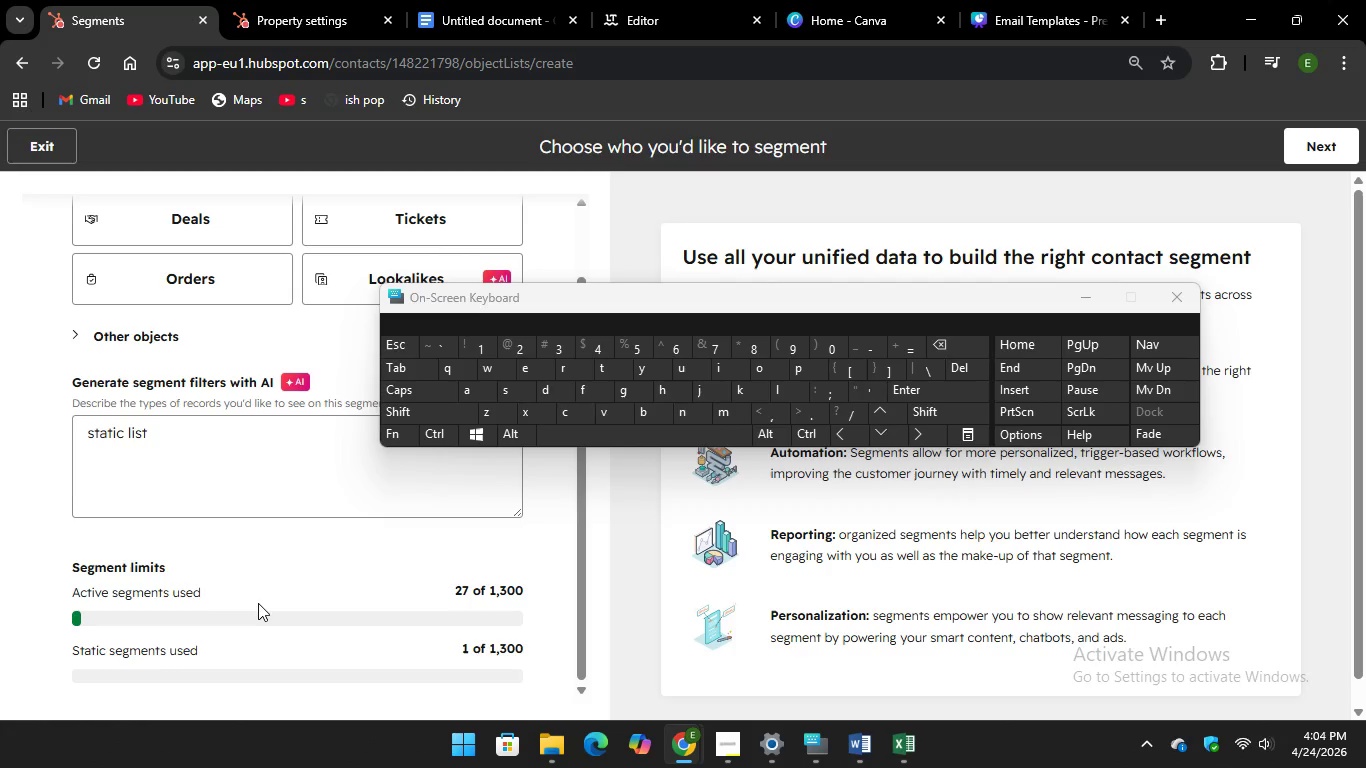 
scroll: coordinate [413, 566], scroll_direction: up, amount: 5.0
 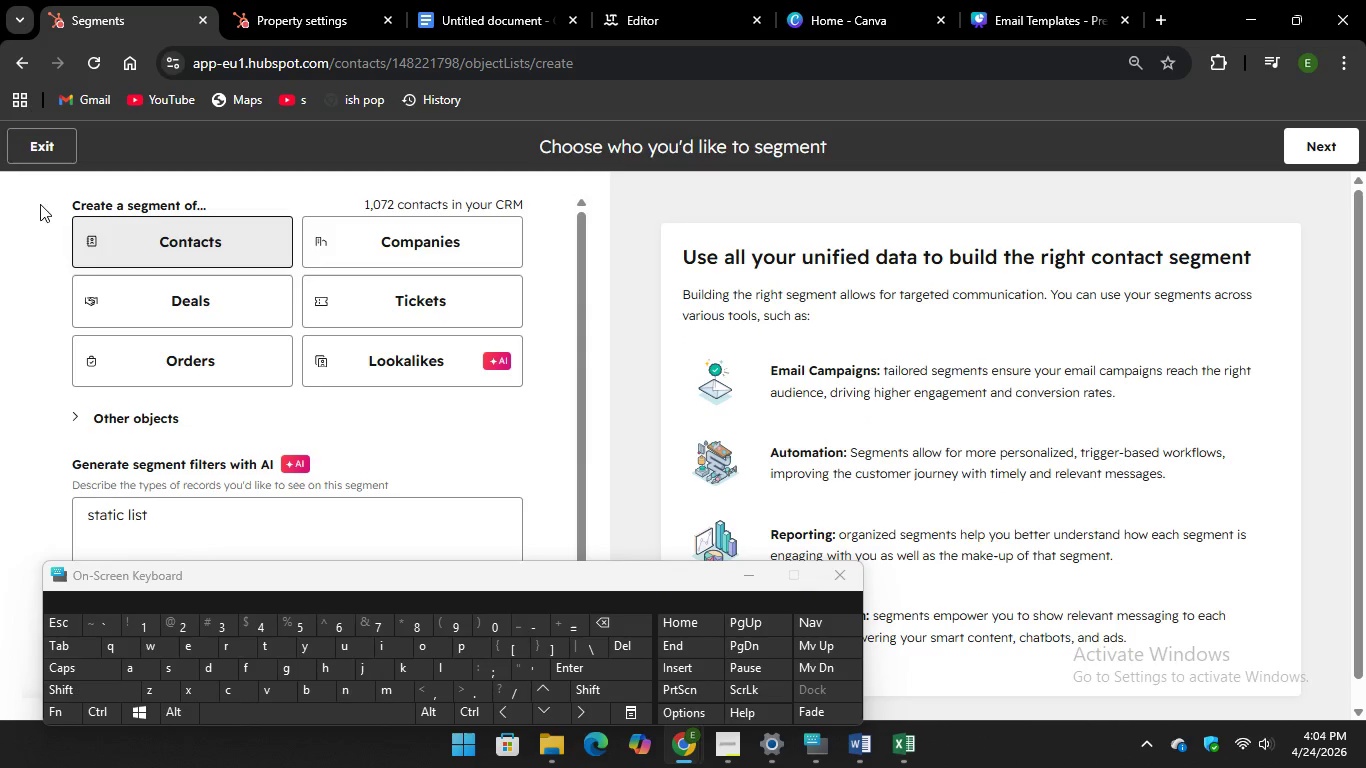 
left_click([170, 236])
 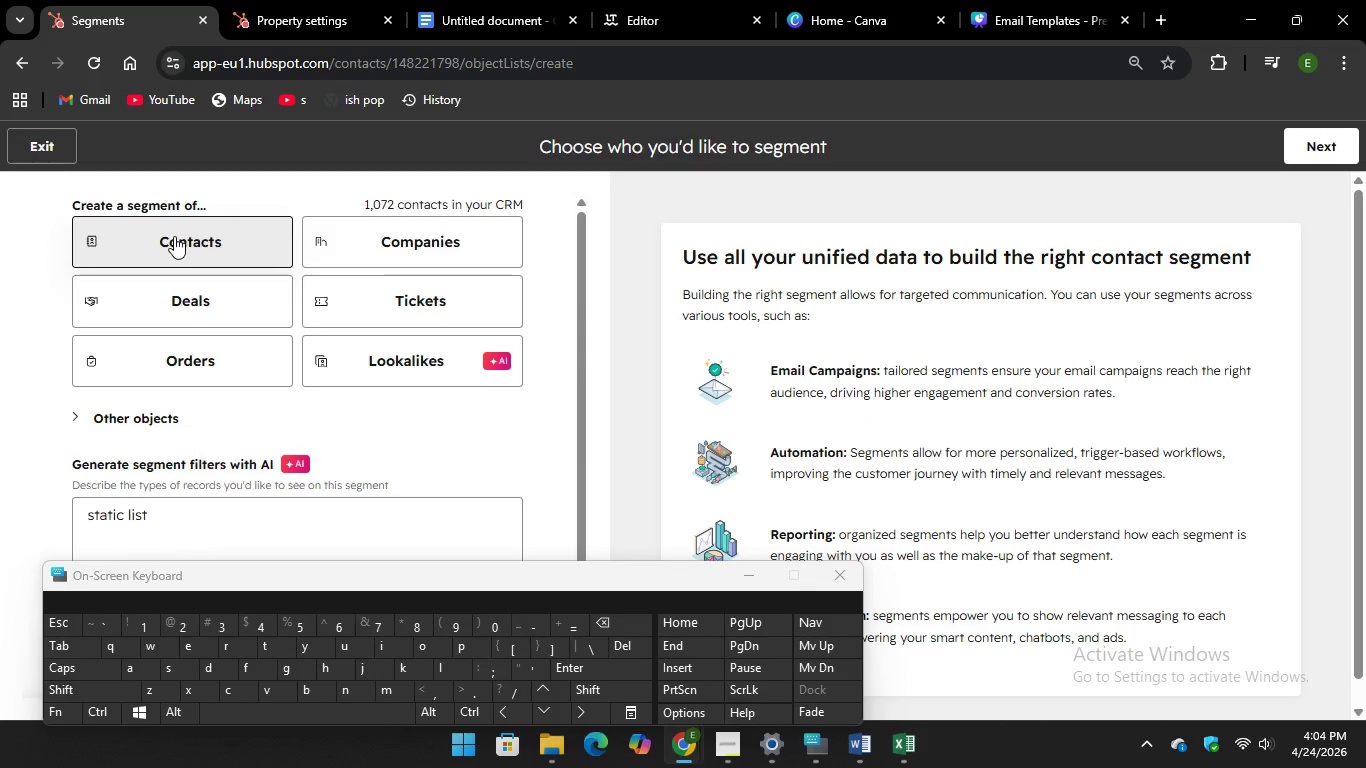 
left_click([175, 234])
 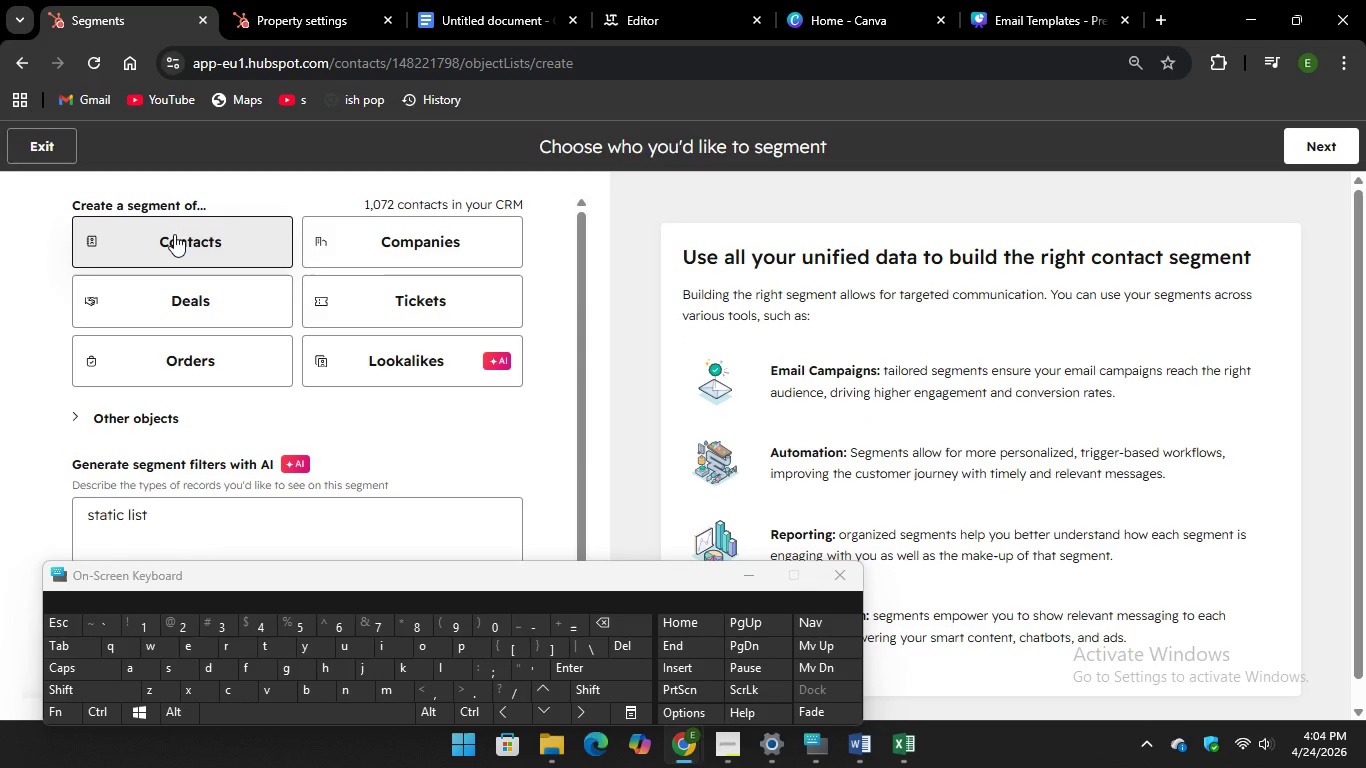 
left_click([174, 234])
 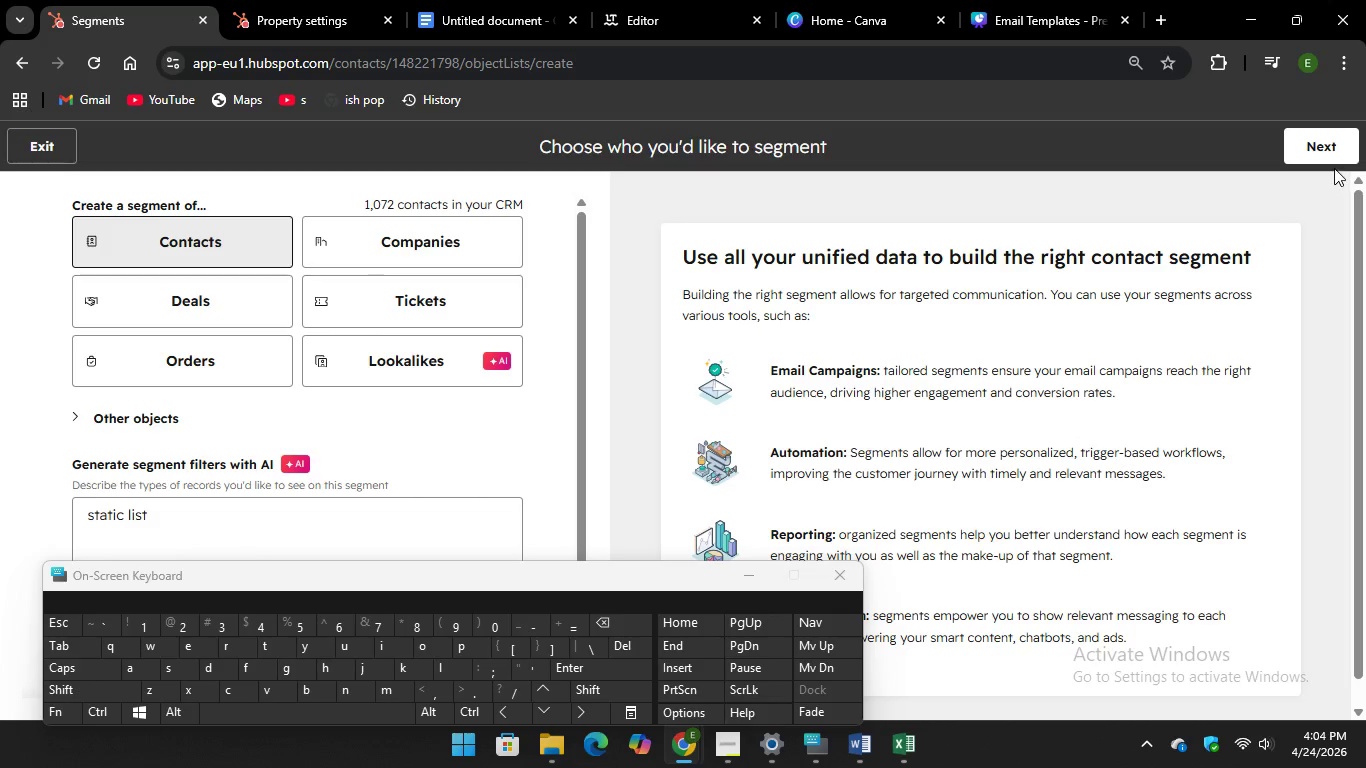 
left_click([1335, 143])
 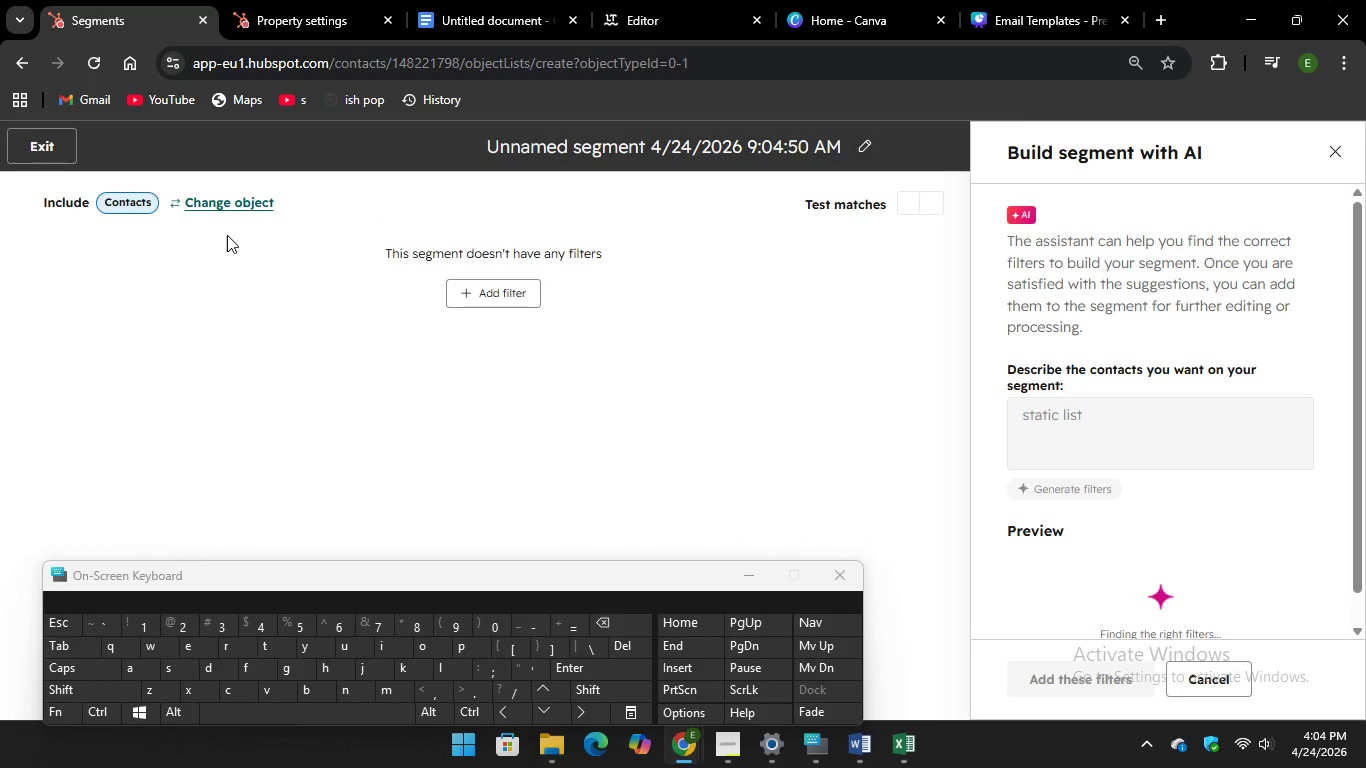 
wait(6.91)
 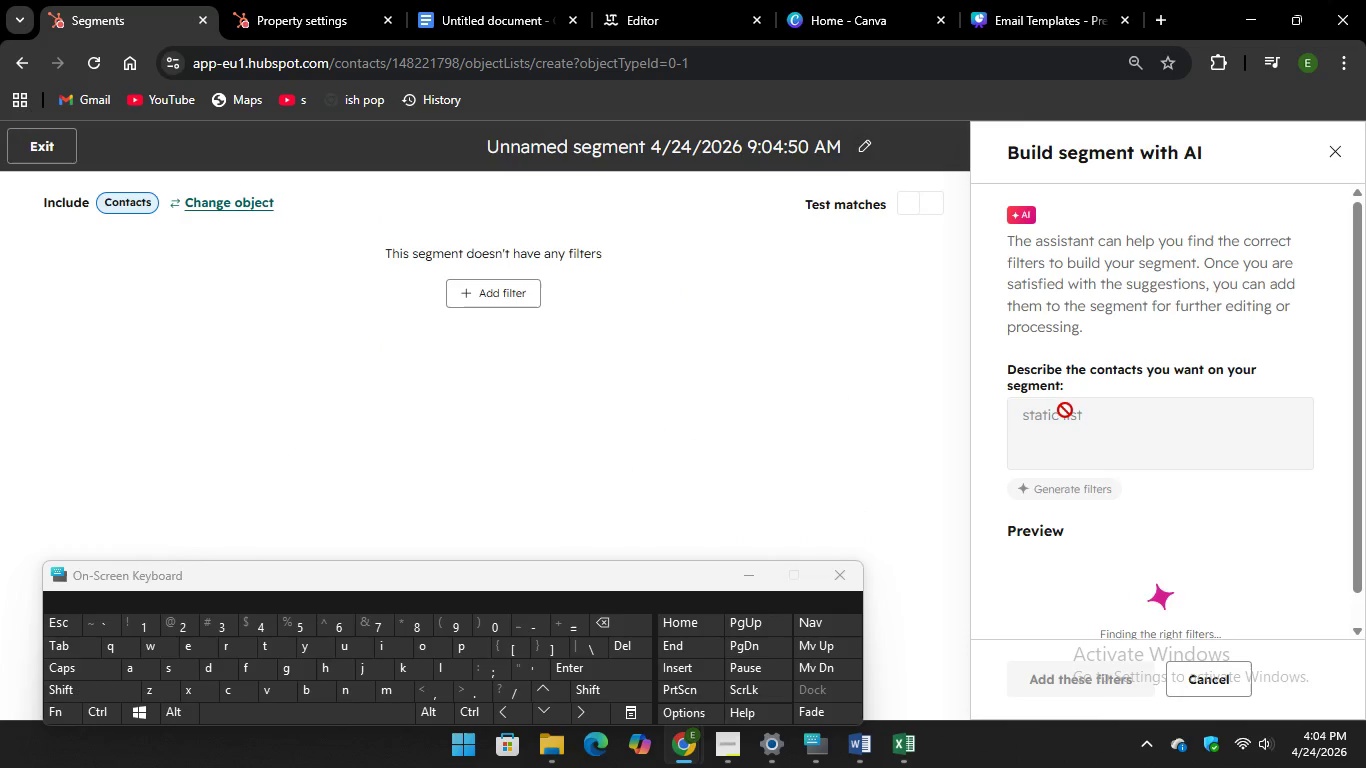 
left_click([174, 199])
 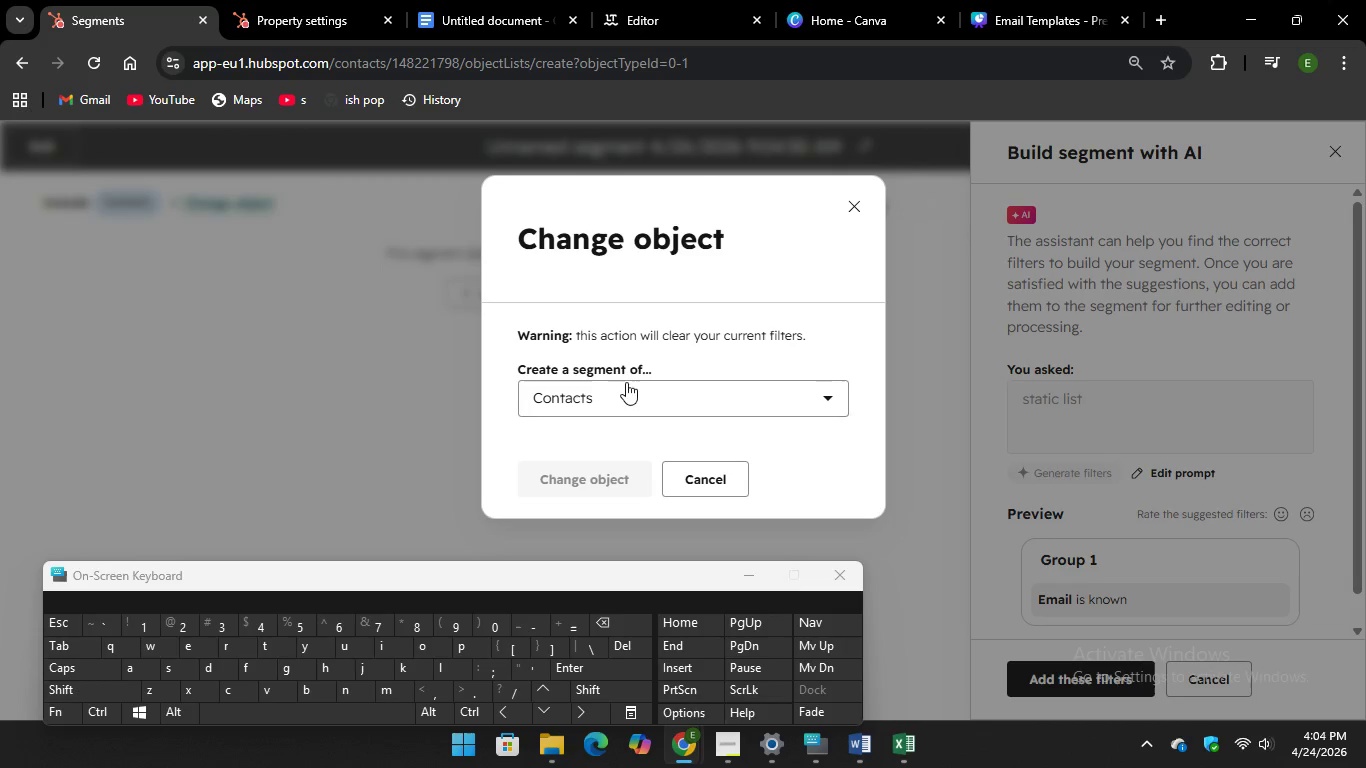 
scroll: coordinate [642, 386], scroll_direction: down, amount: 2.0
 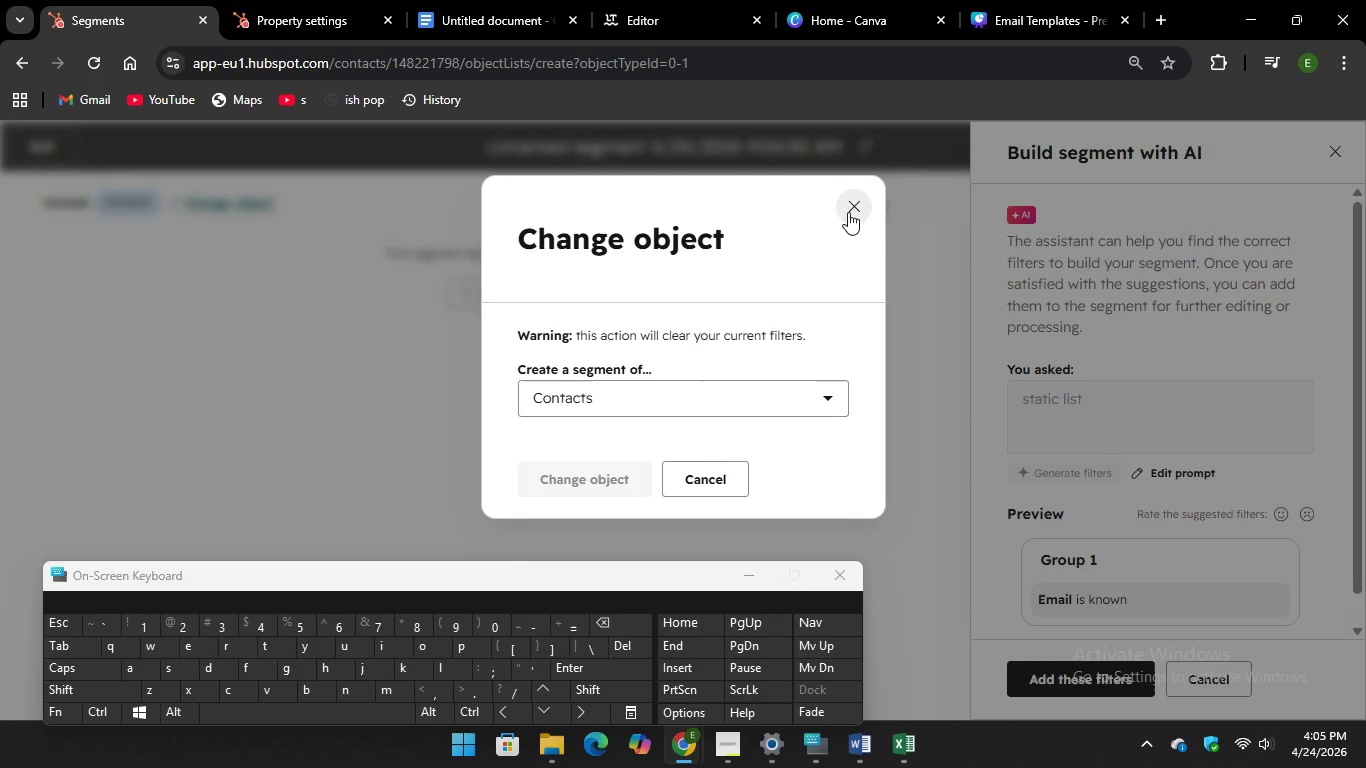 
left_click([850, 205])
 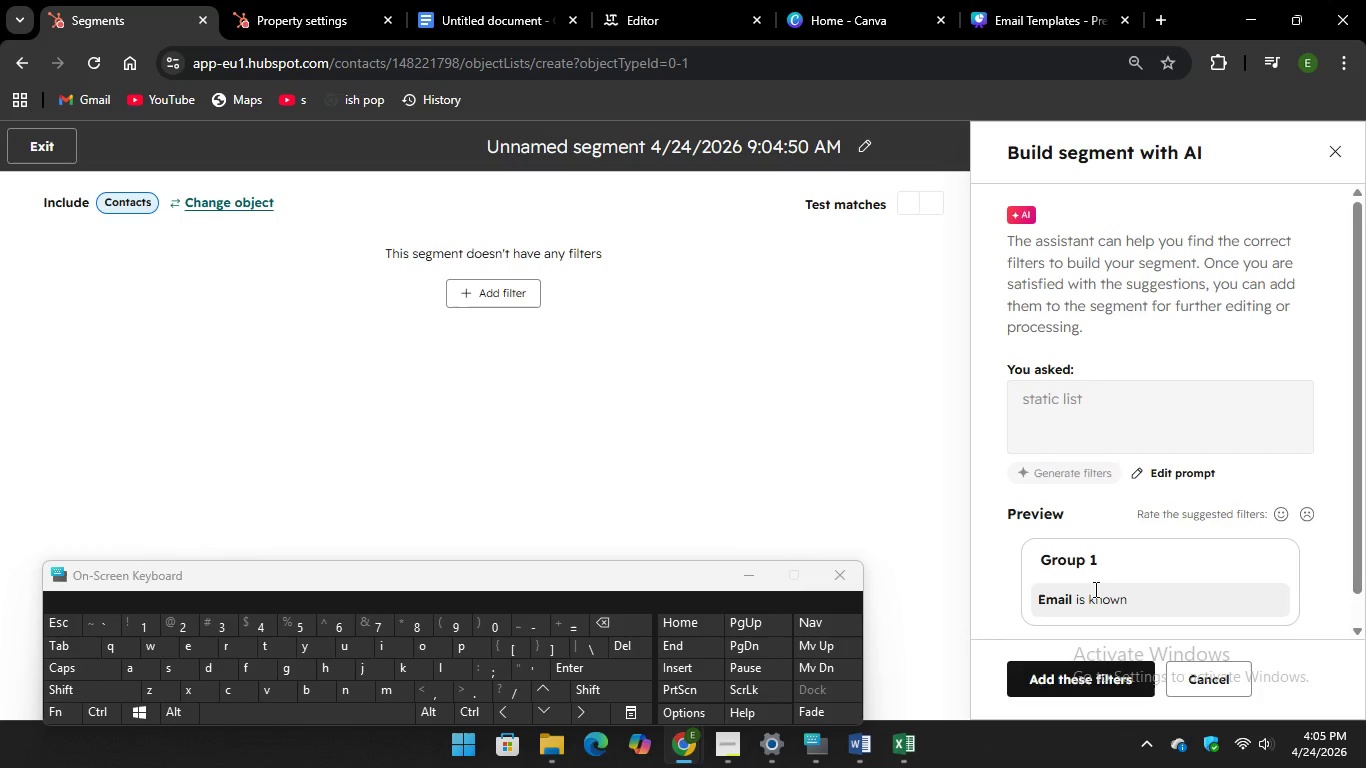 
scroll: coordinate [1107, 545], scroll_direction: down, amount: 4.0
 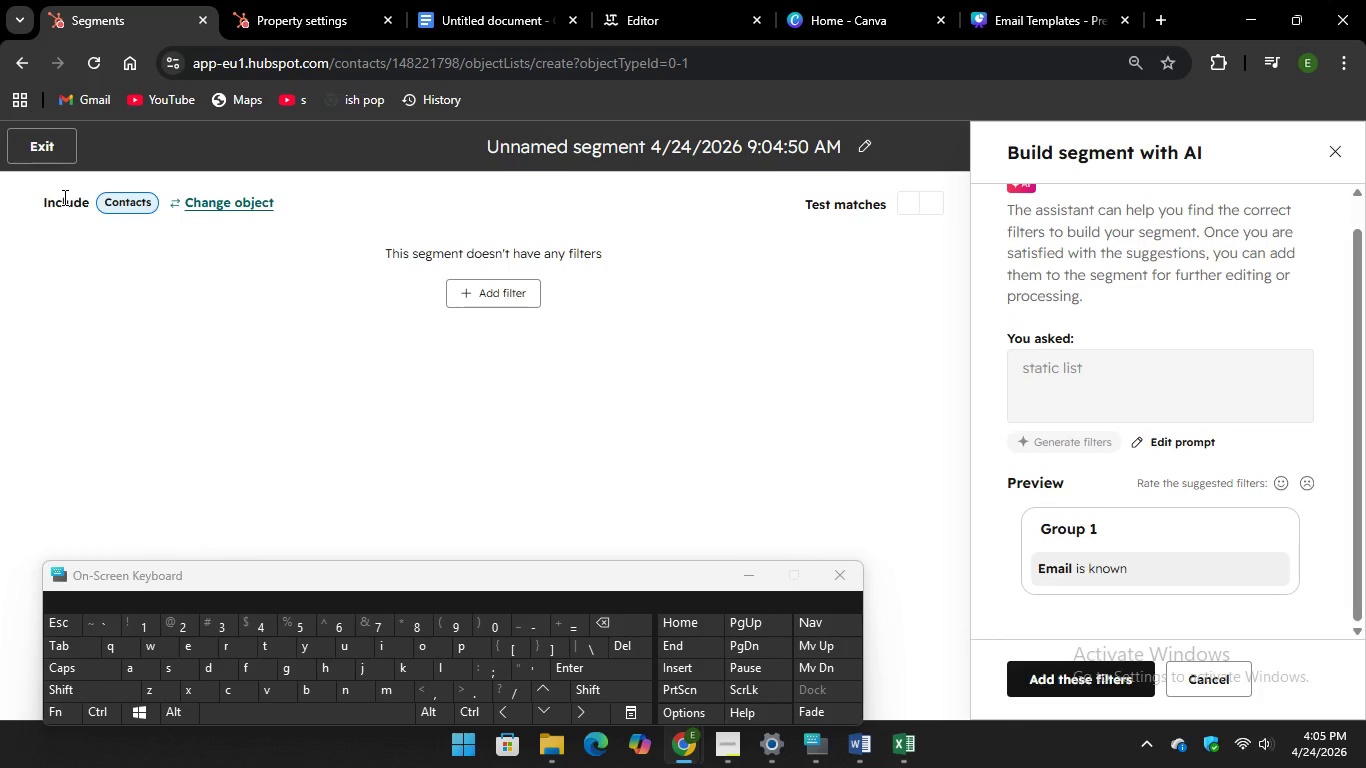 
double_click([150, 339])
 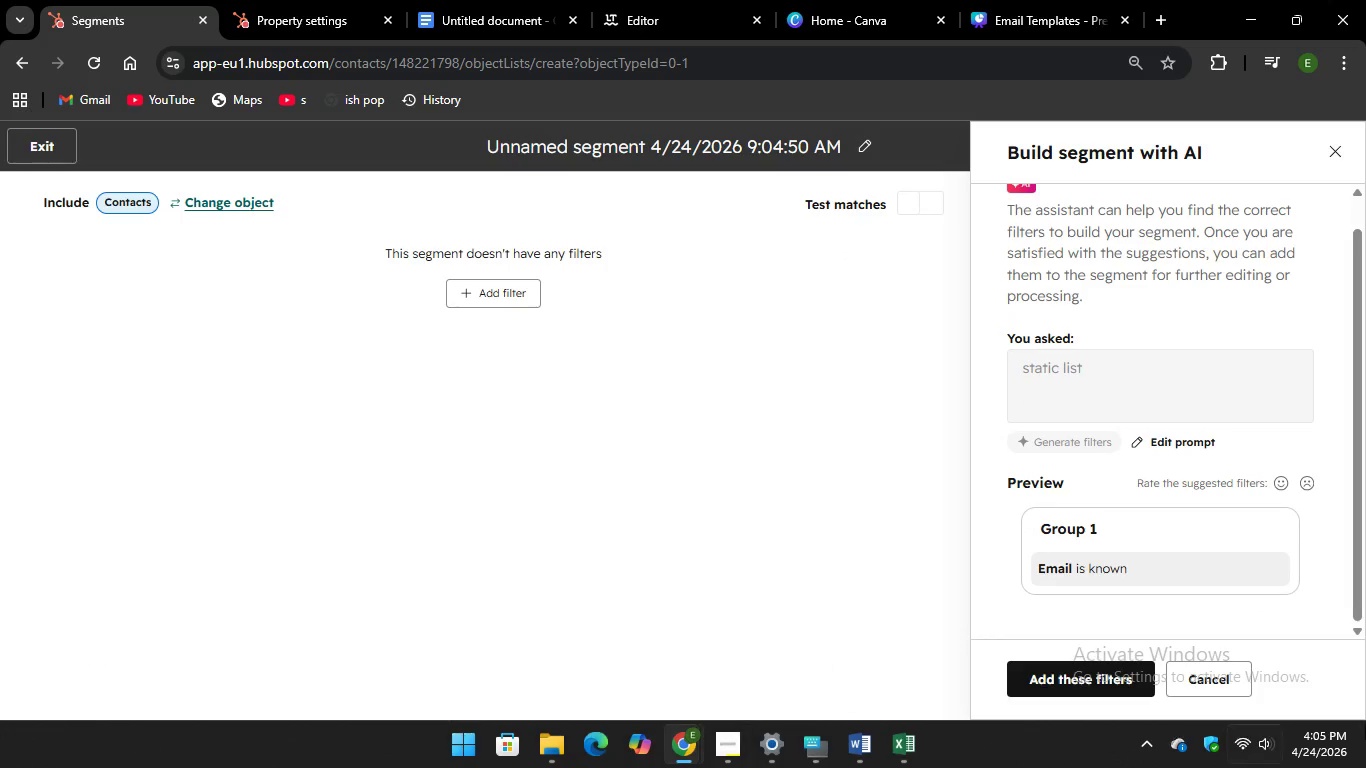 
scroll: coordinate [1137, 471], scroll_direction: down, amount: 2.0
 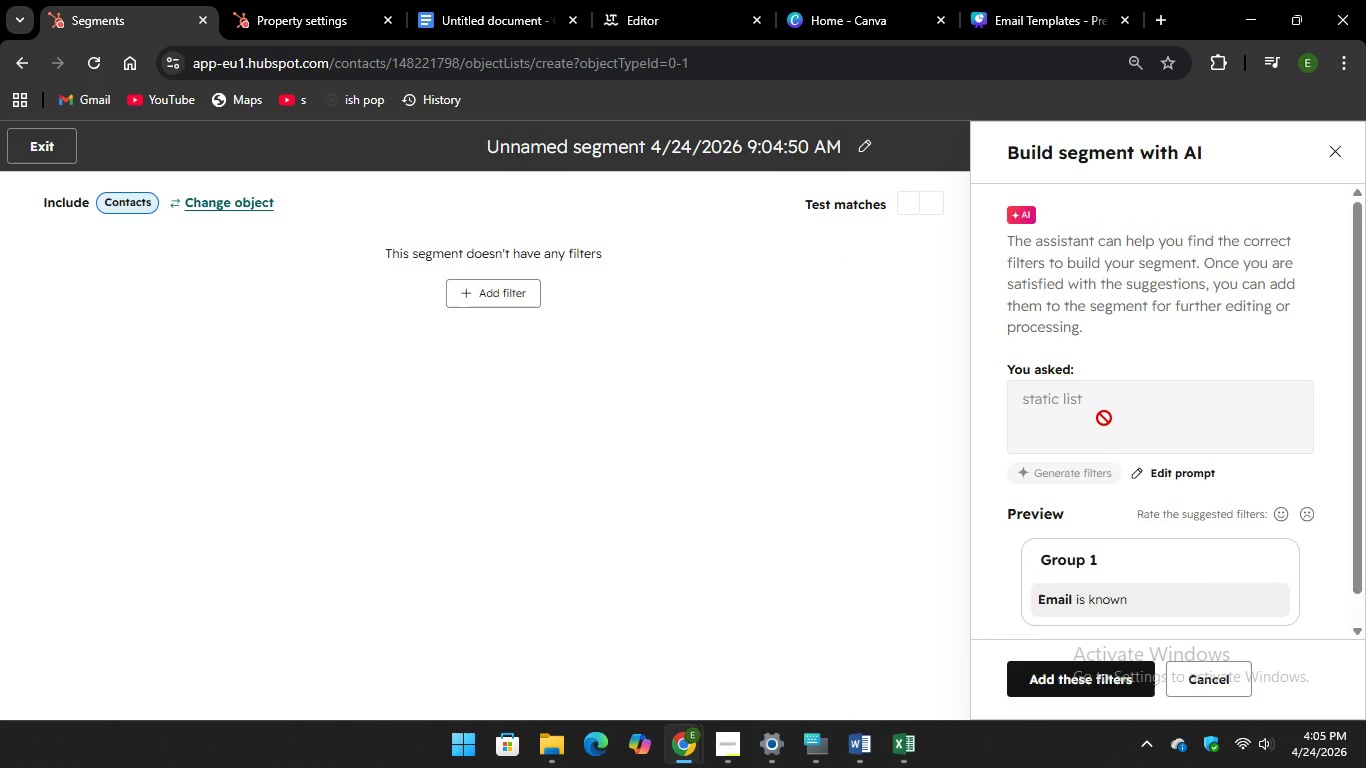 
left_click([1104, 418])
 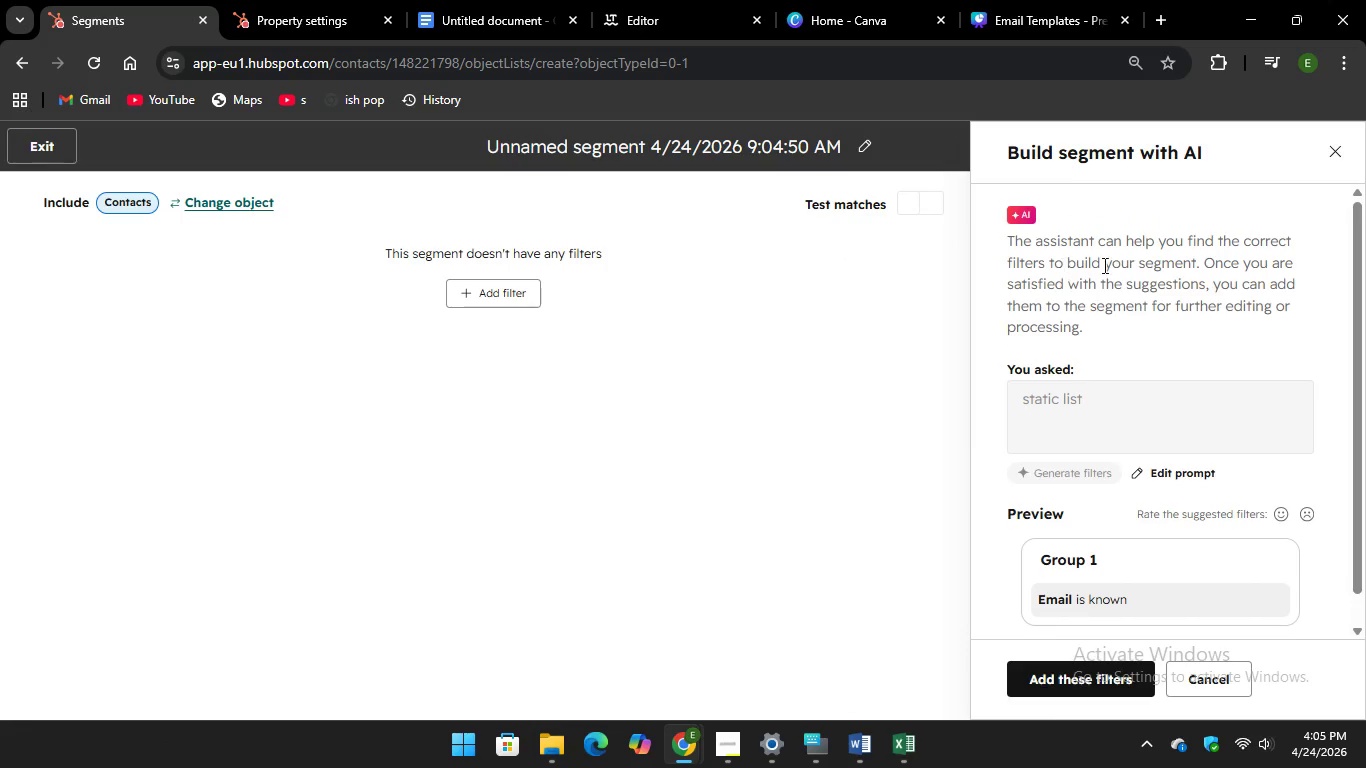 
left_click([1056, 399])
 